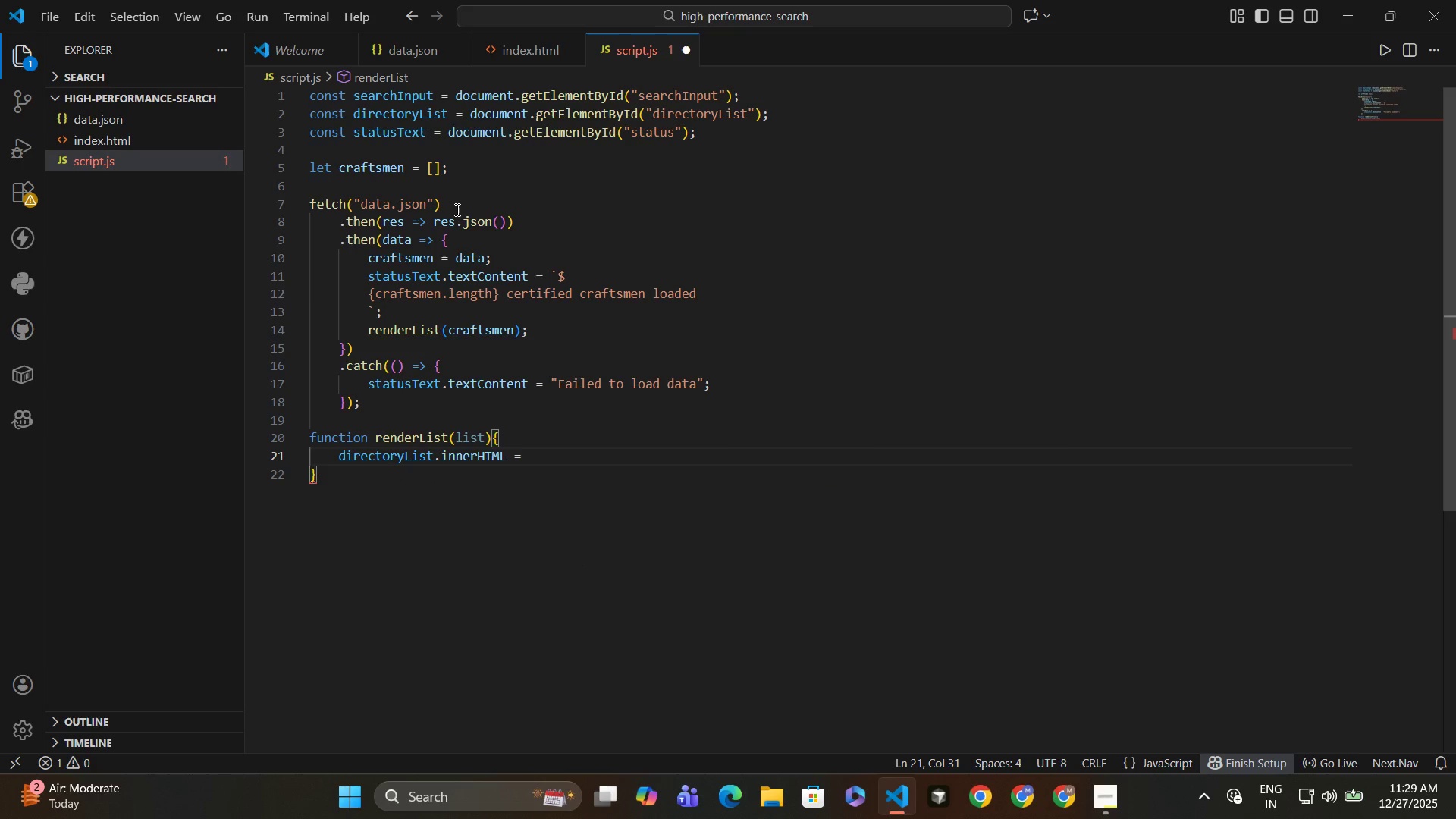 
key(Shift+Quote)
 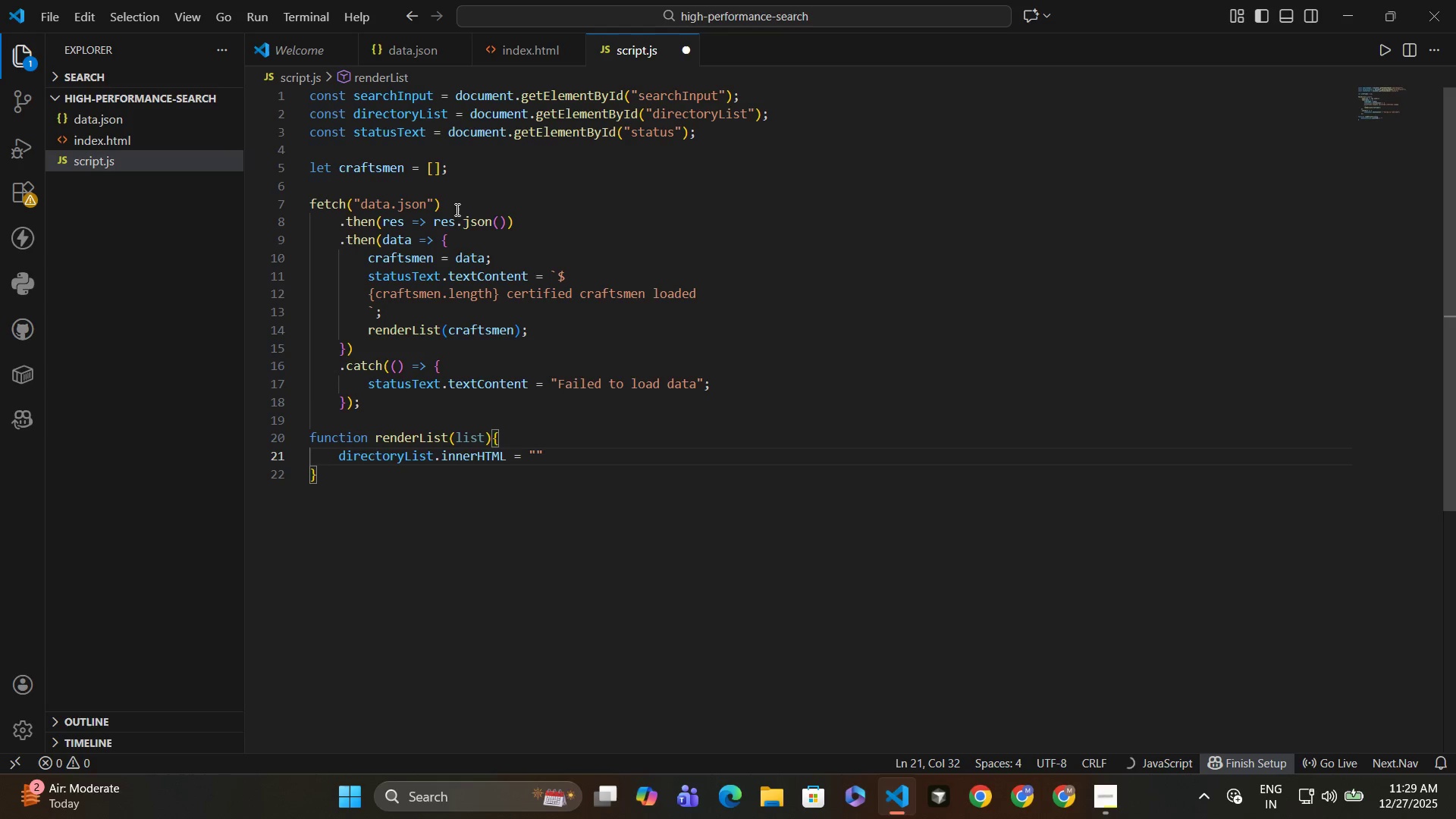 
key(ArrowRight)
 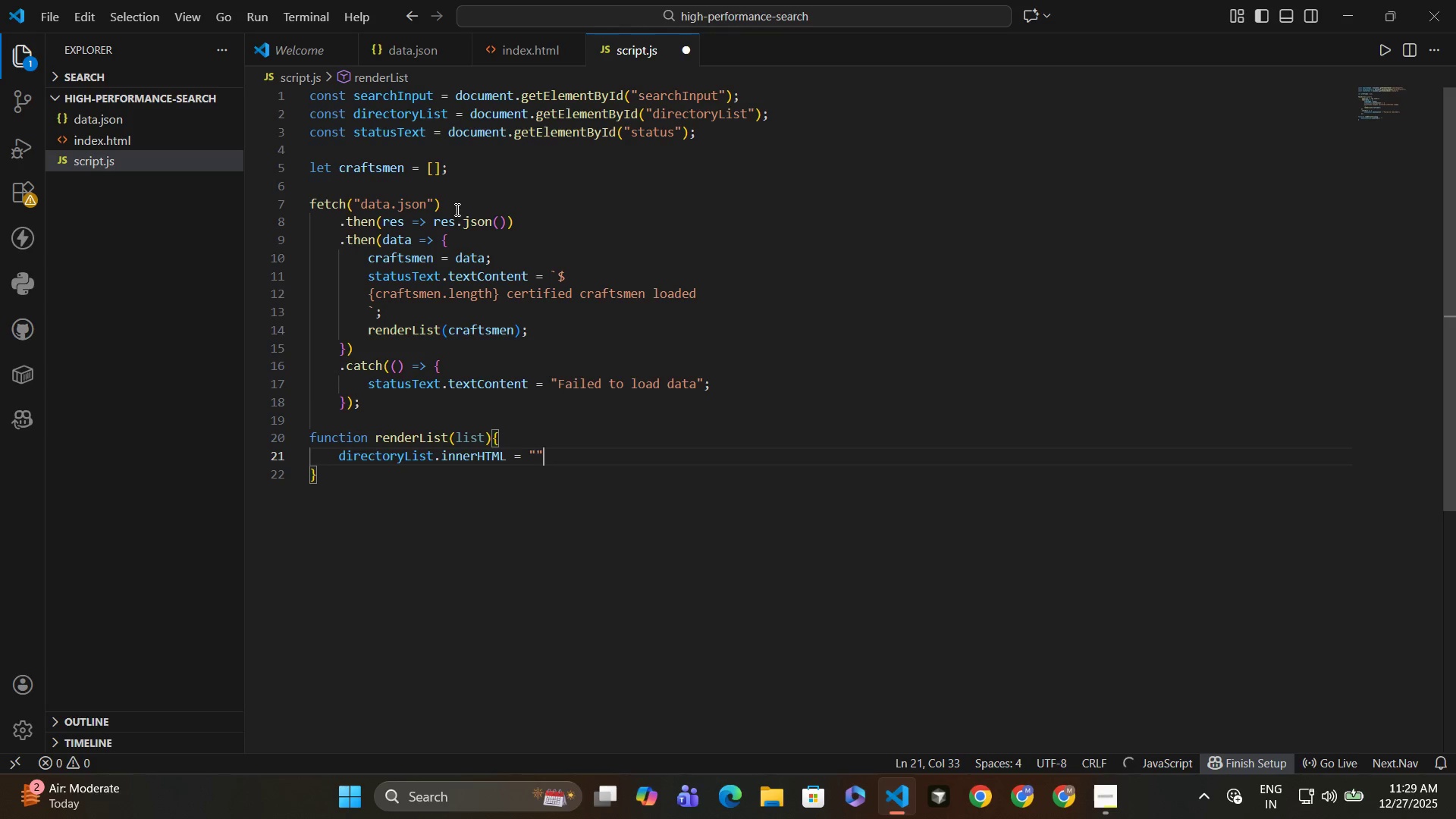 
key(Semicolon)
 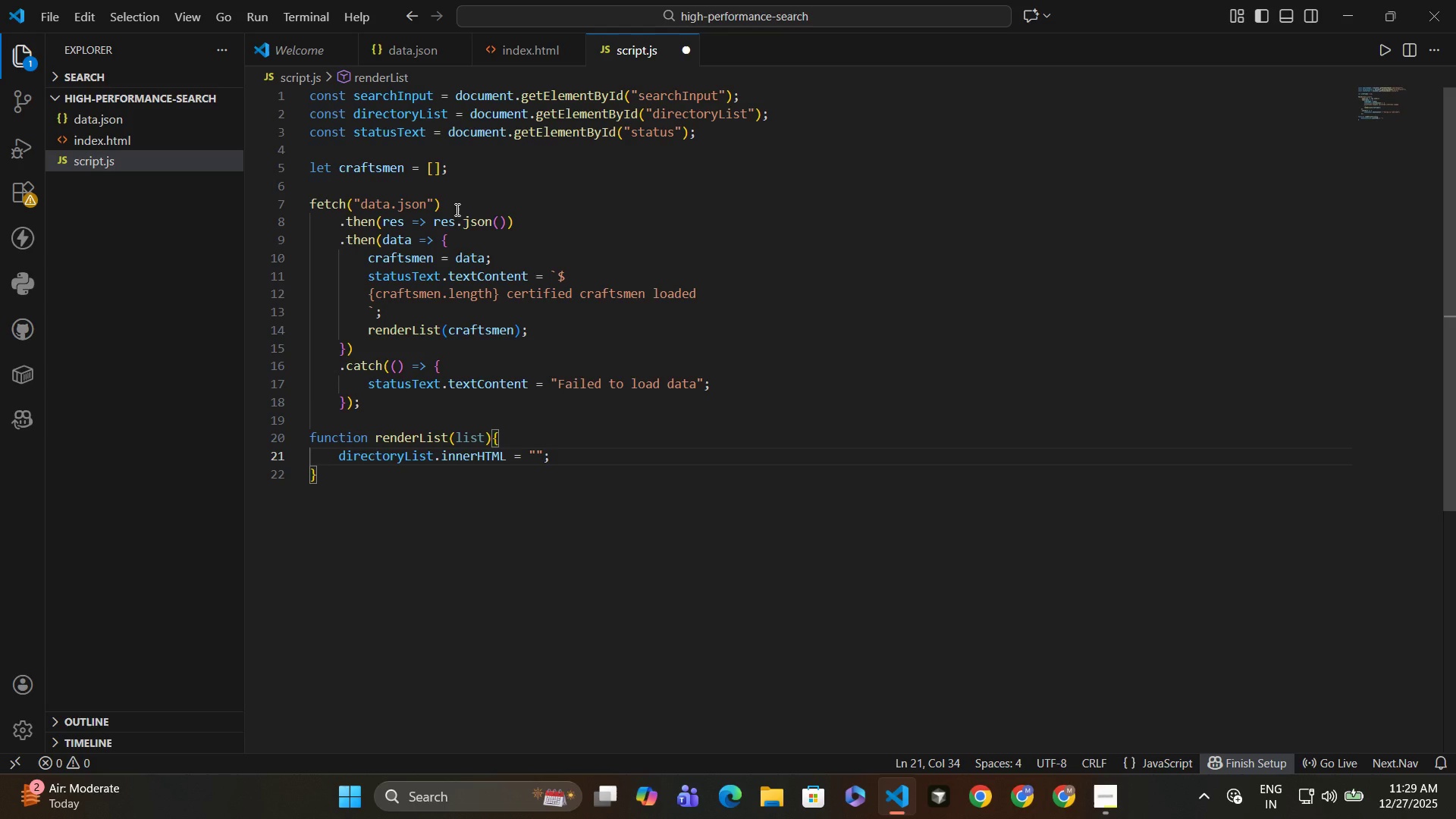 
key(Enter)
 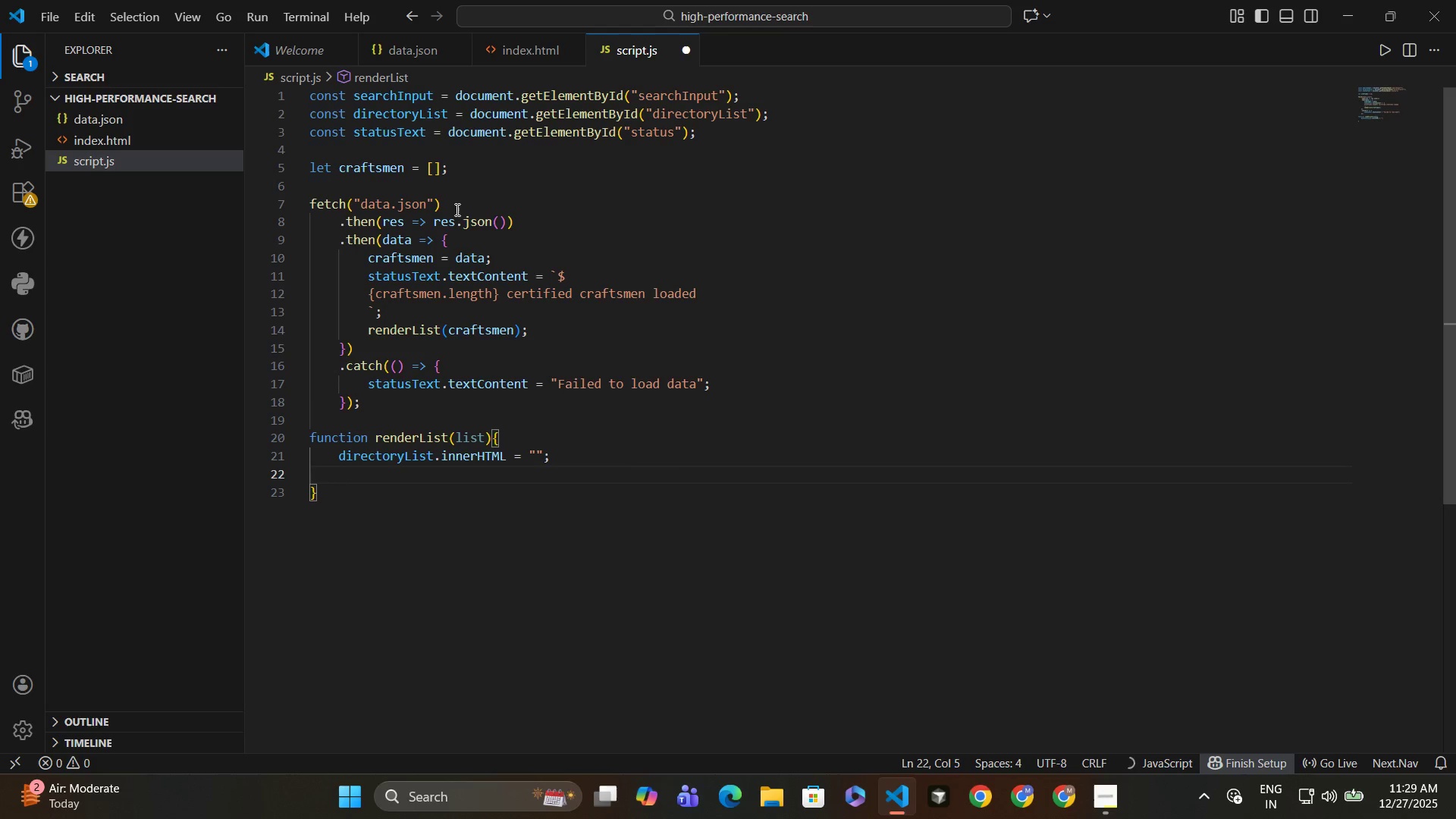 
type(const fragment = )
 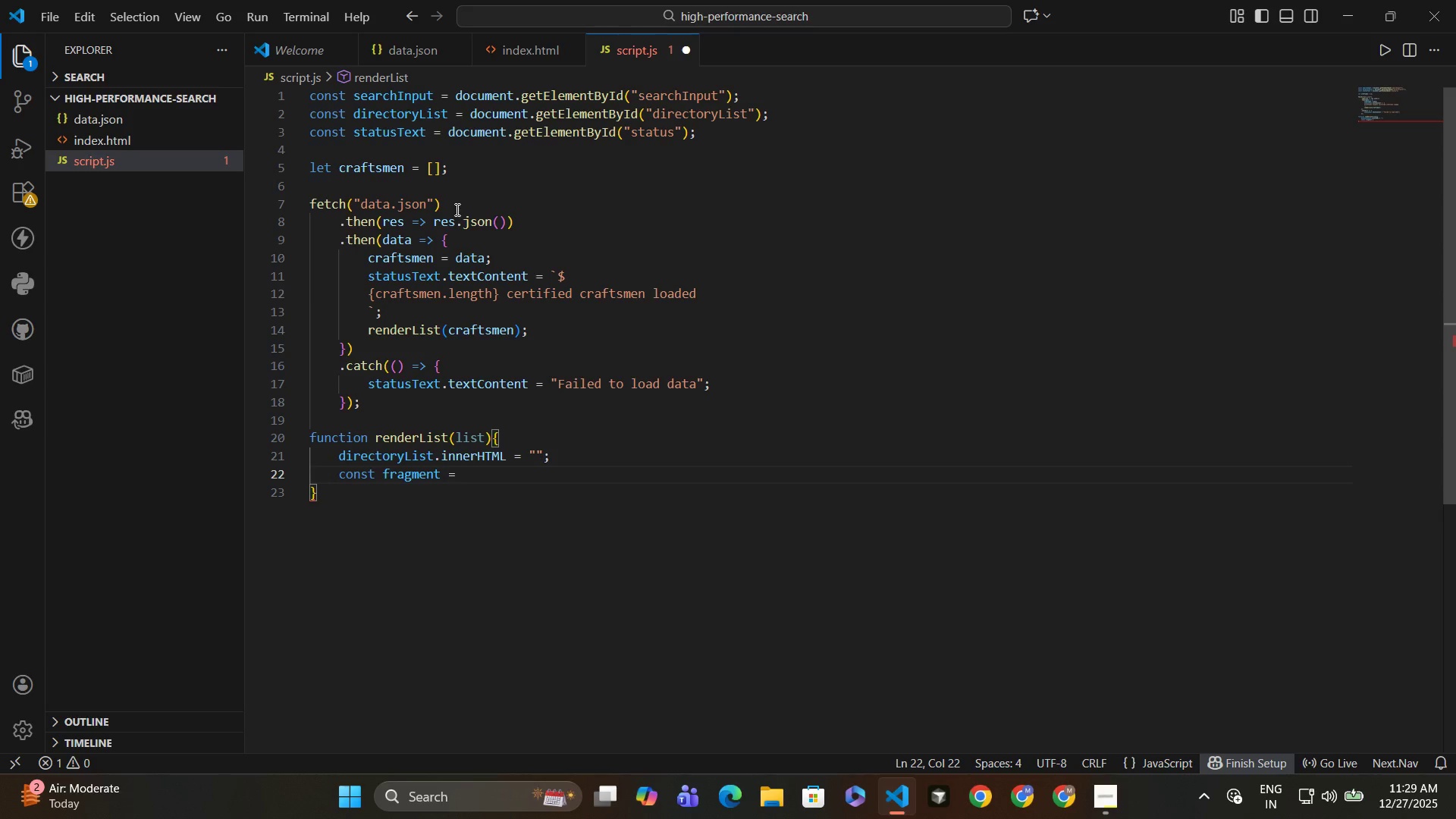 
type(document.createDocumentFragment()
 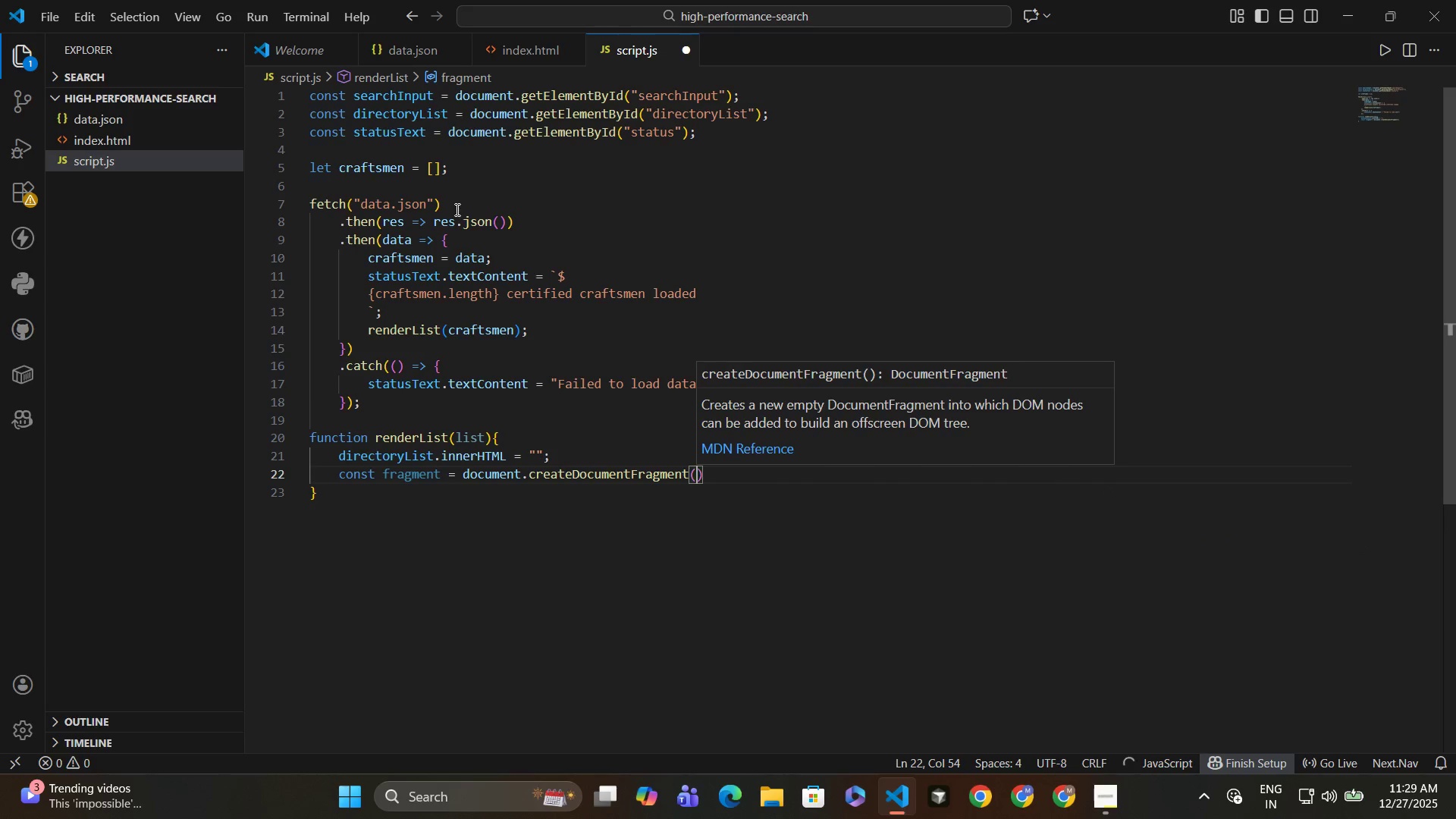 
key(ArrowRight)
 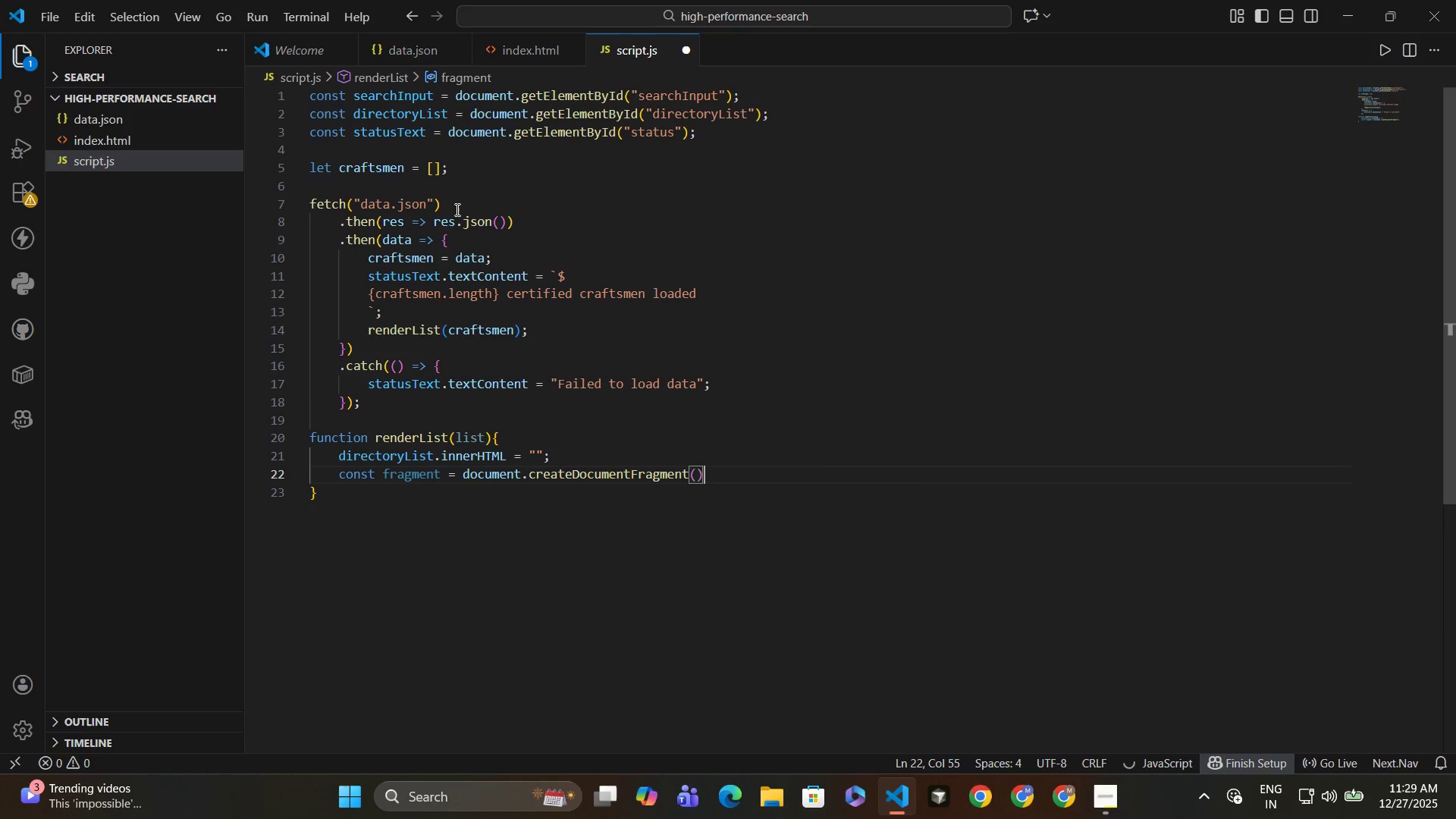 
key(Semicolon)
 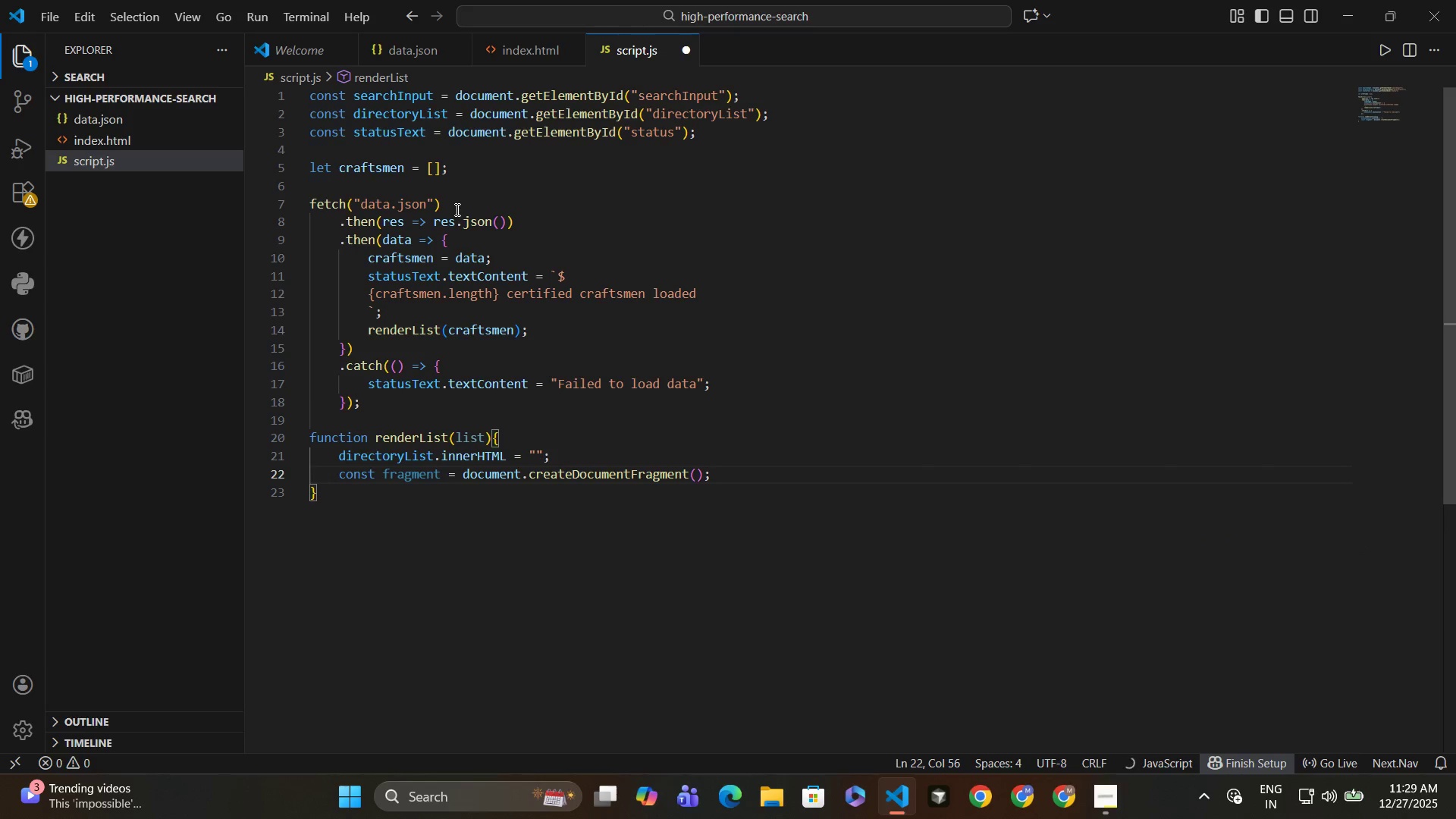 
key(Enter)
 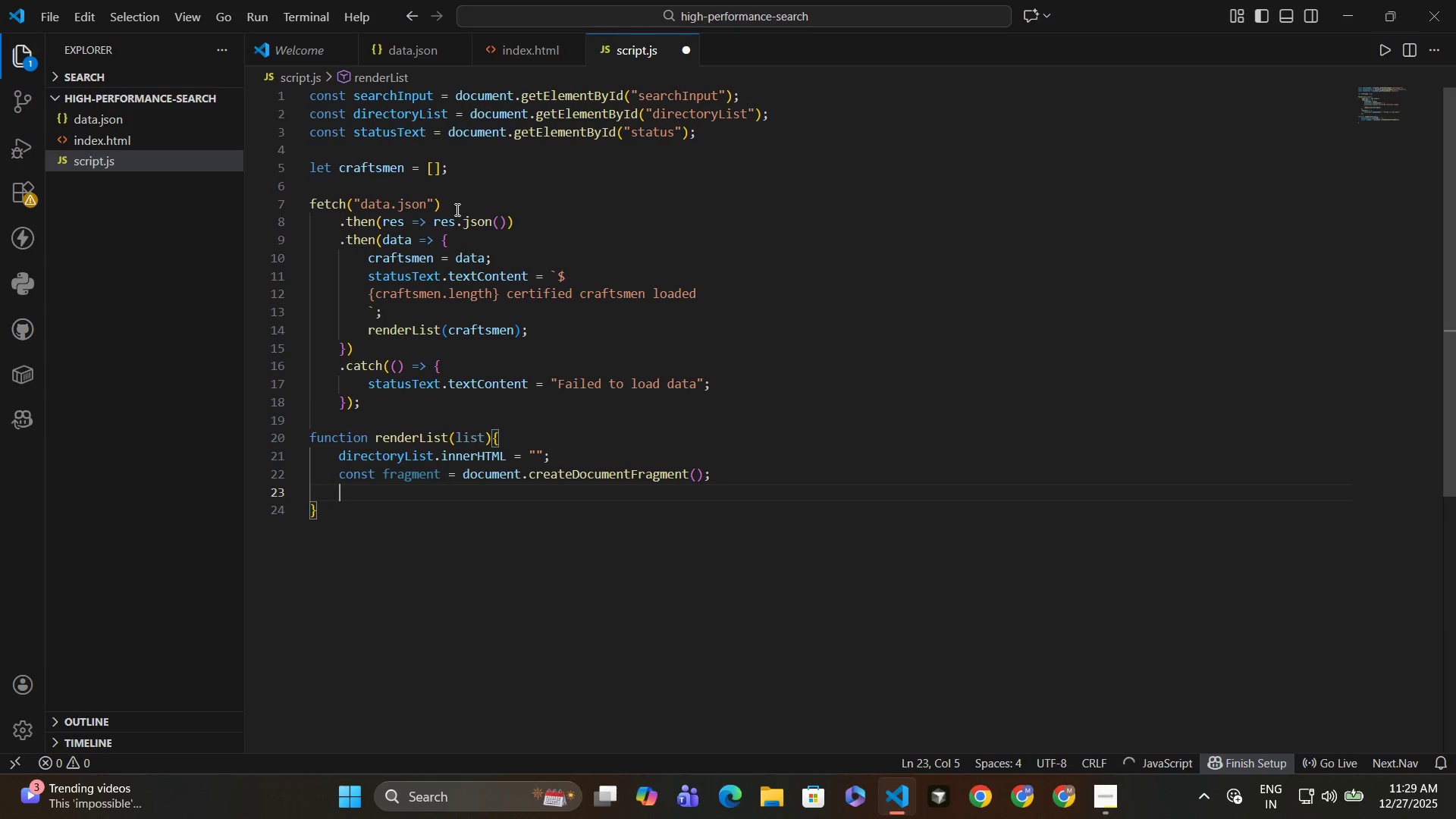 
key(Enter)
 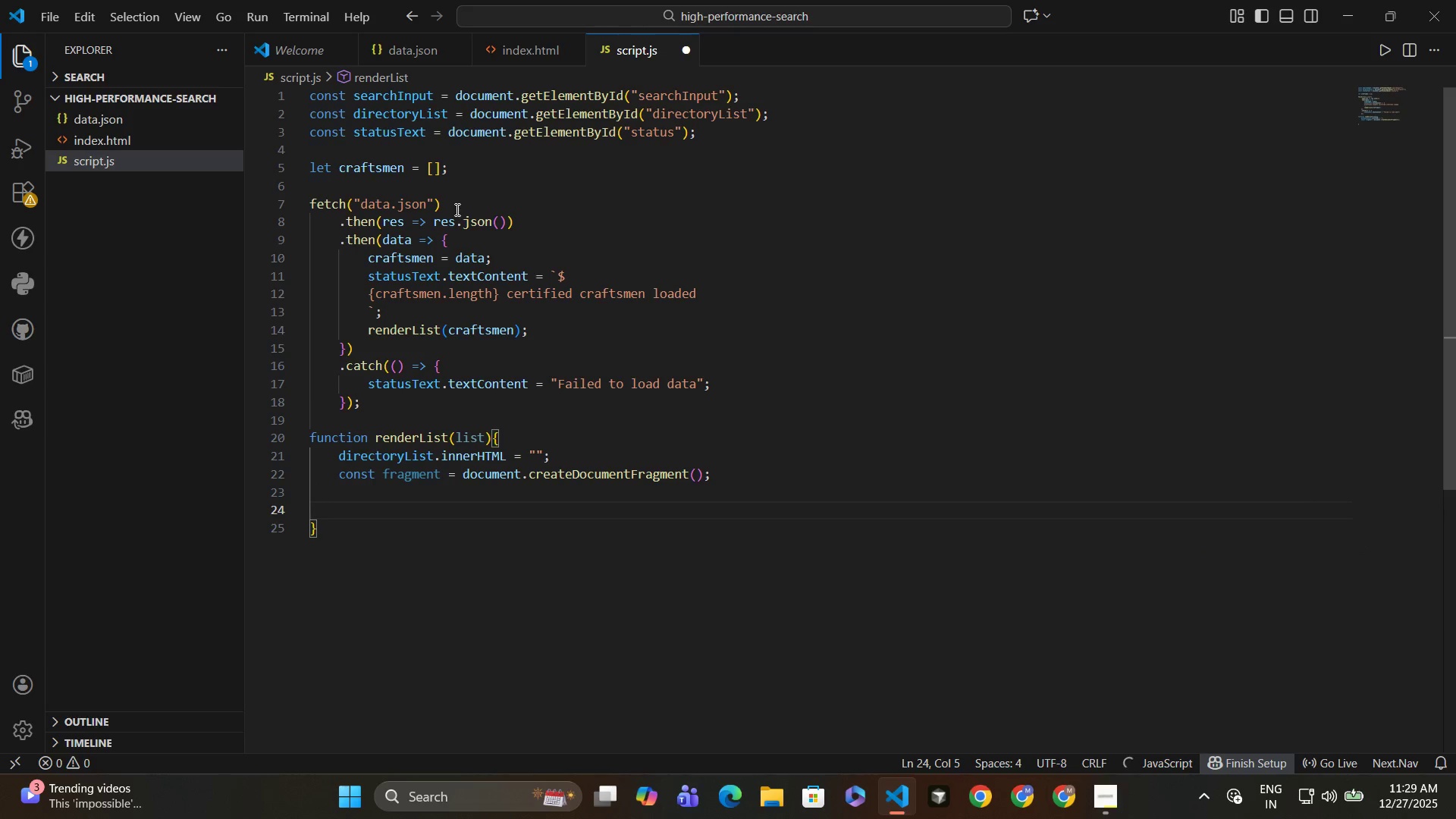 
type(list.forEach(c => {)
 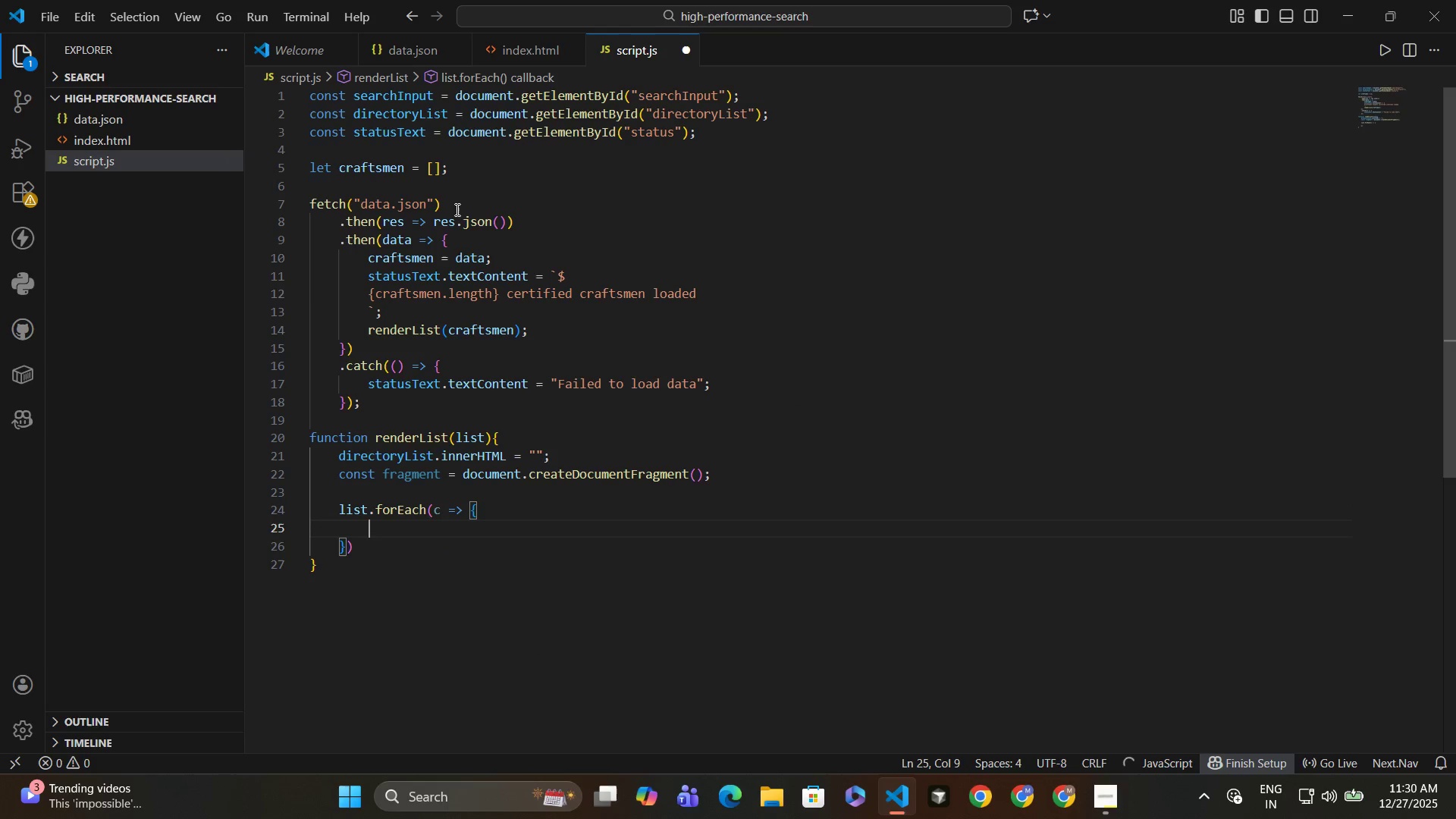 
 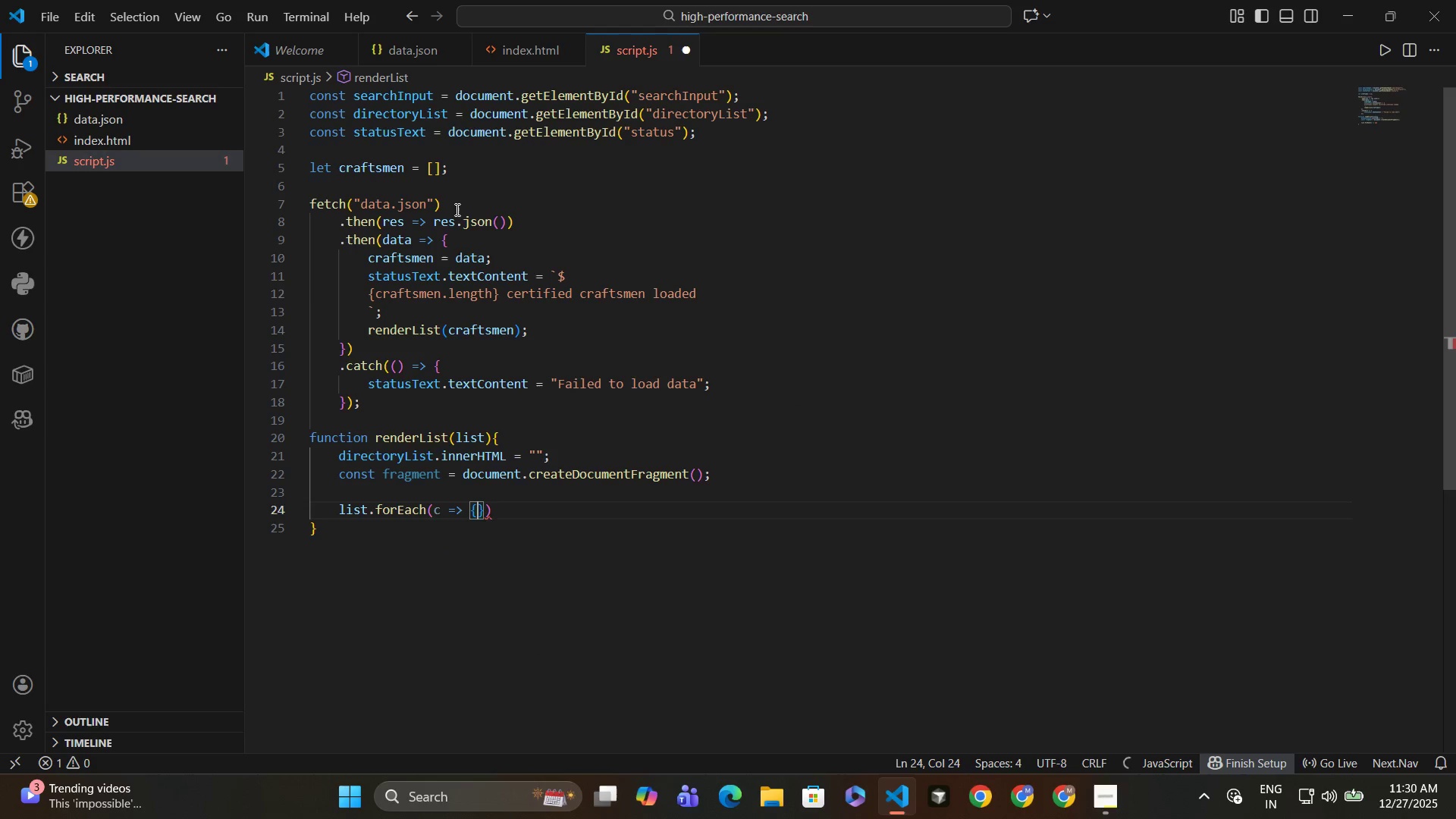 
key(Enter)
 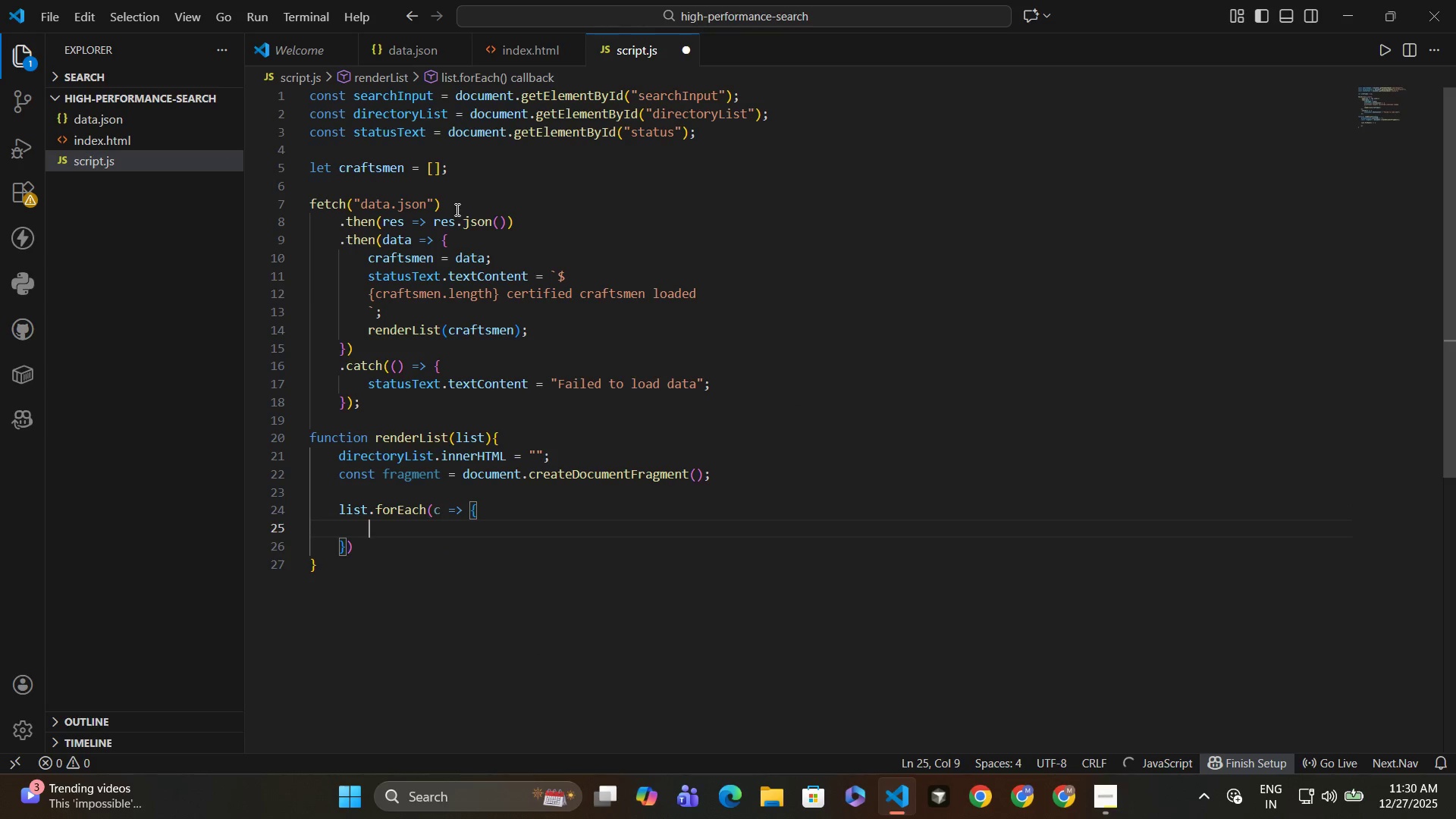 
type(const li = document.createElement("li)
 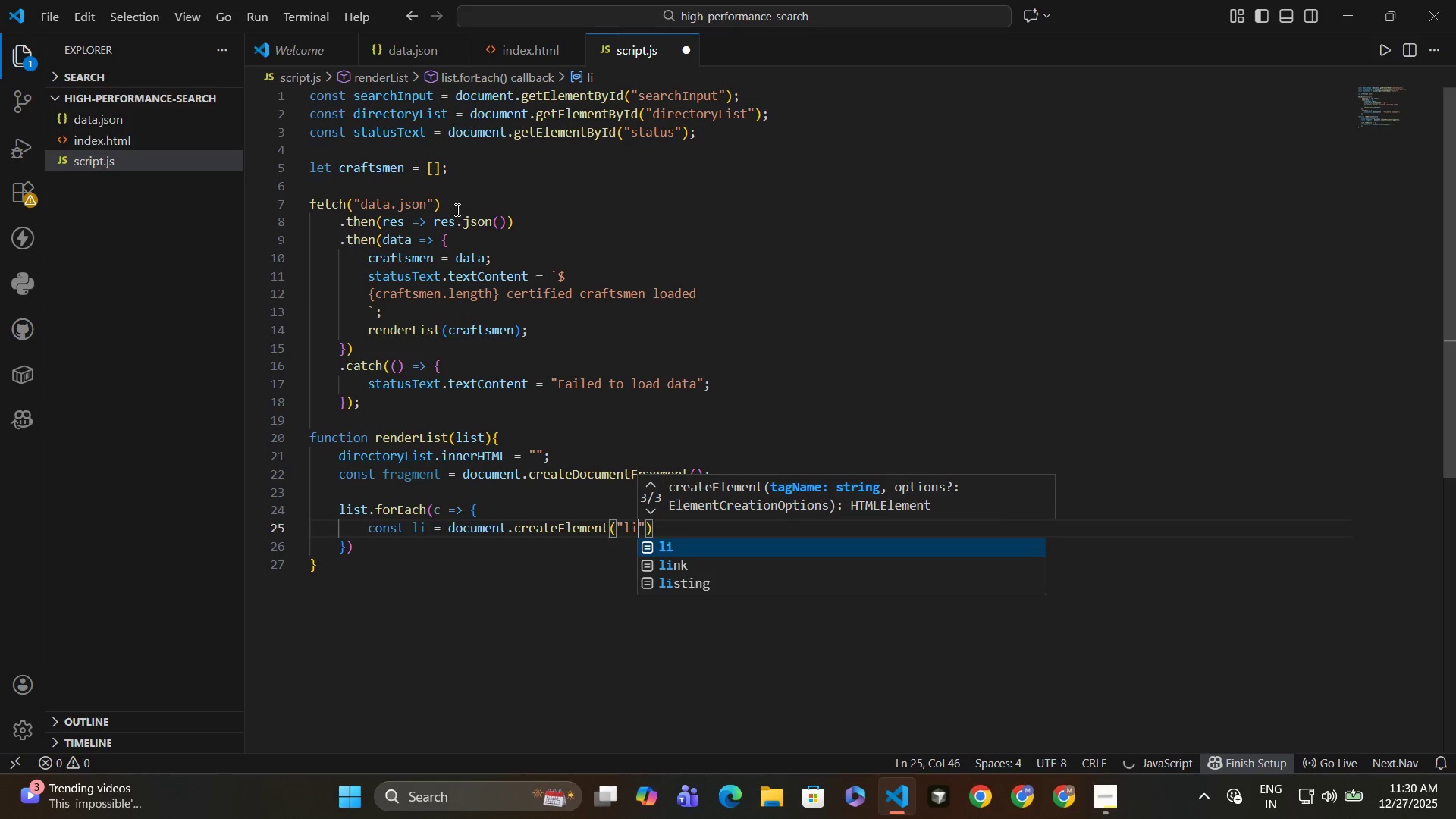 
key(ArrowRight)
 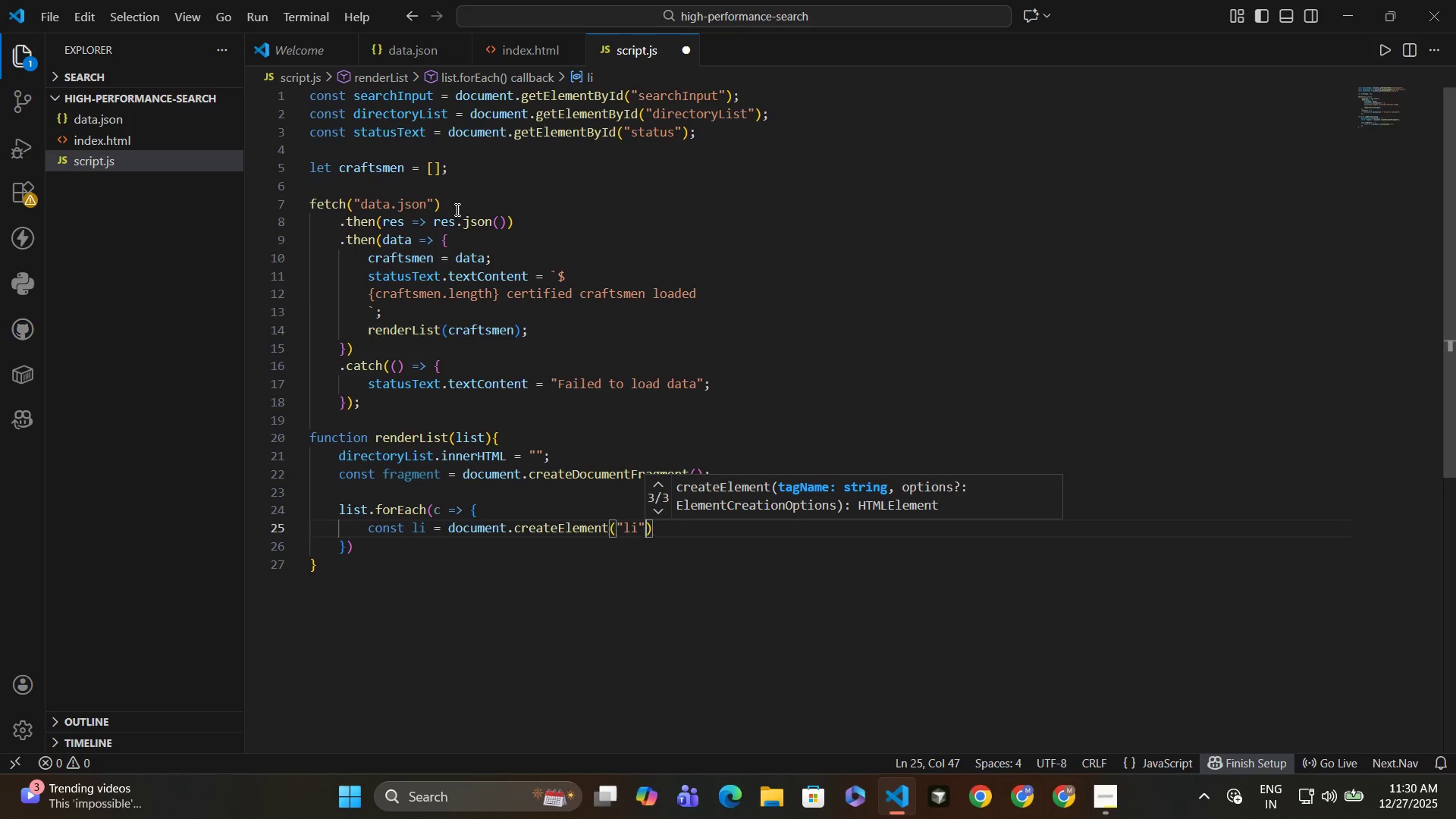 
key(ArrowRight)
 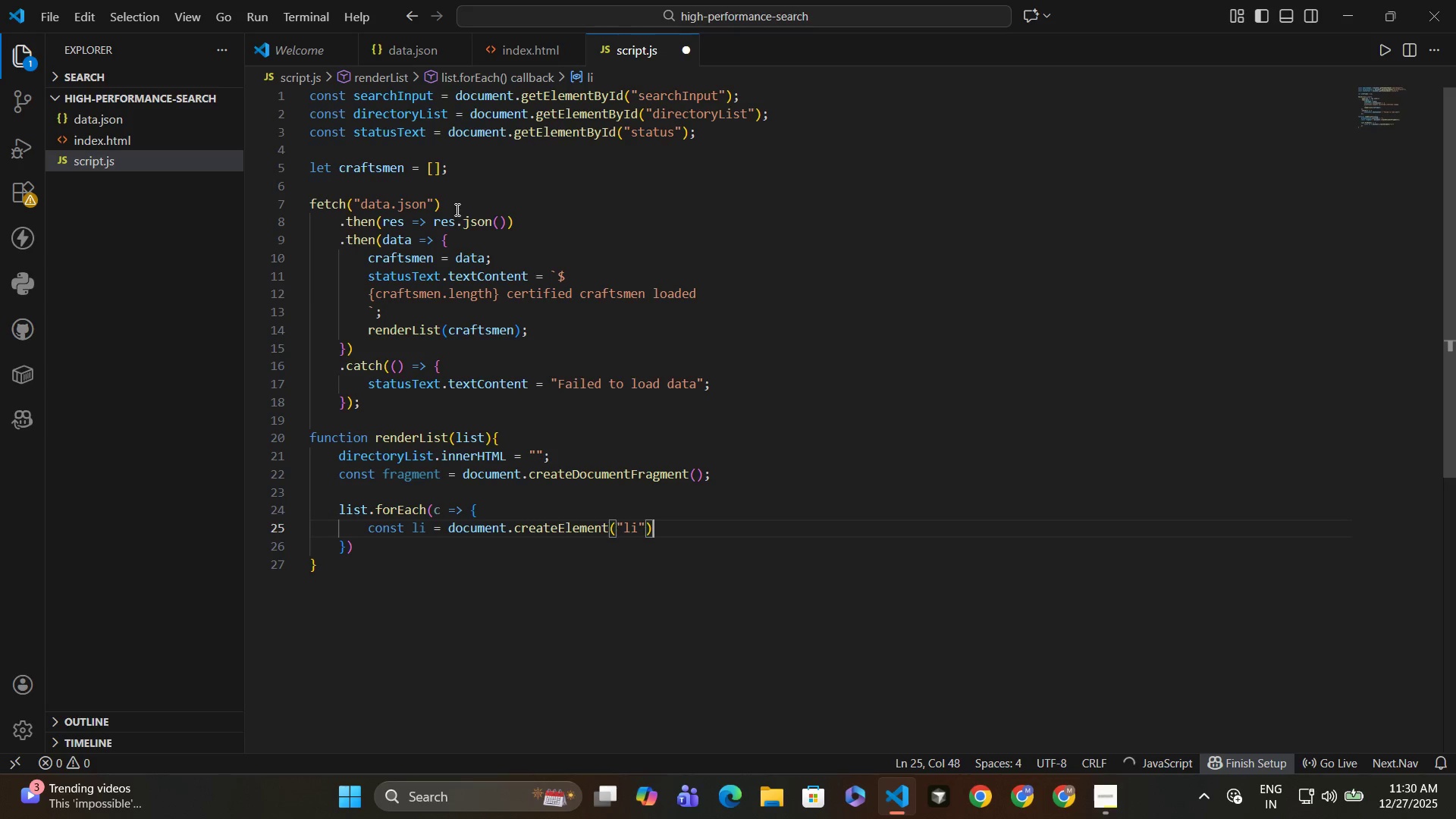 
key(Semicolon)
 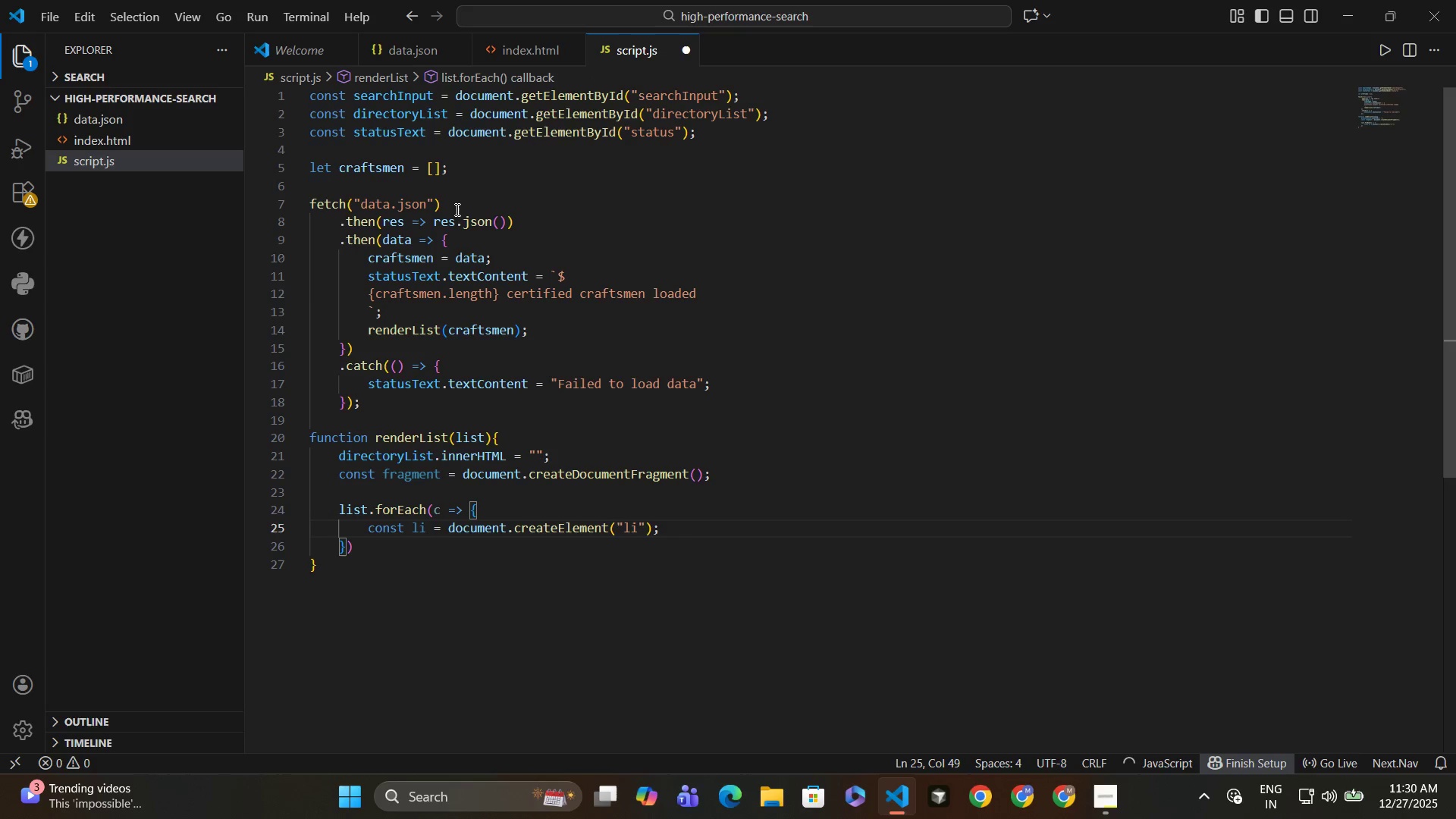 
key(Enter)
 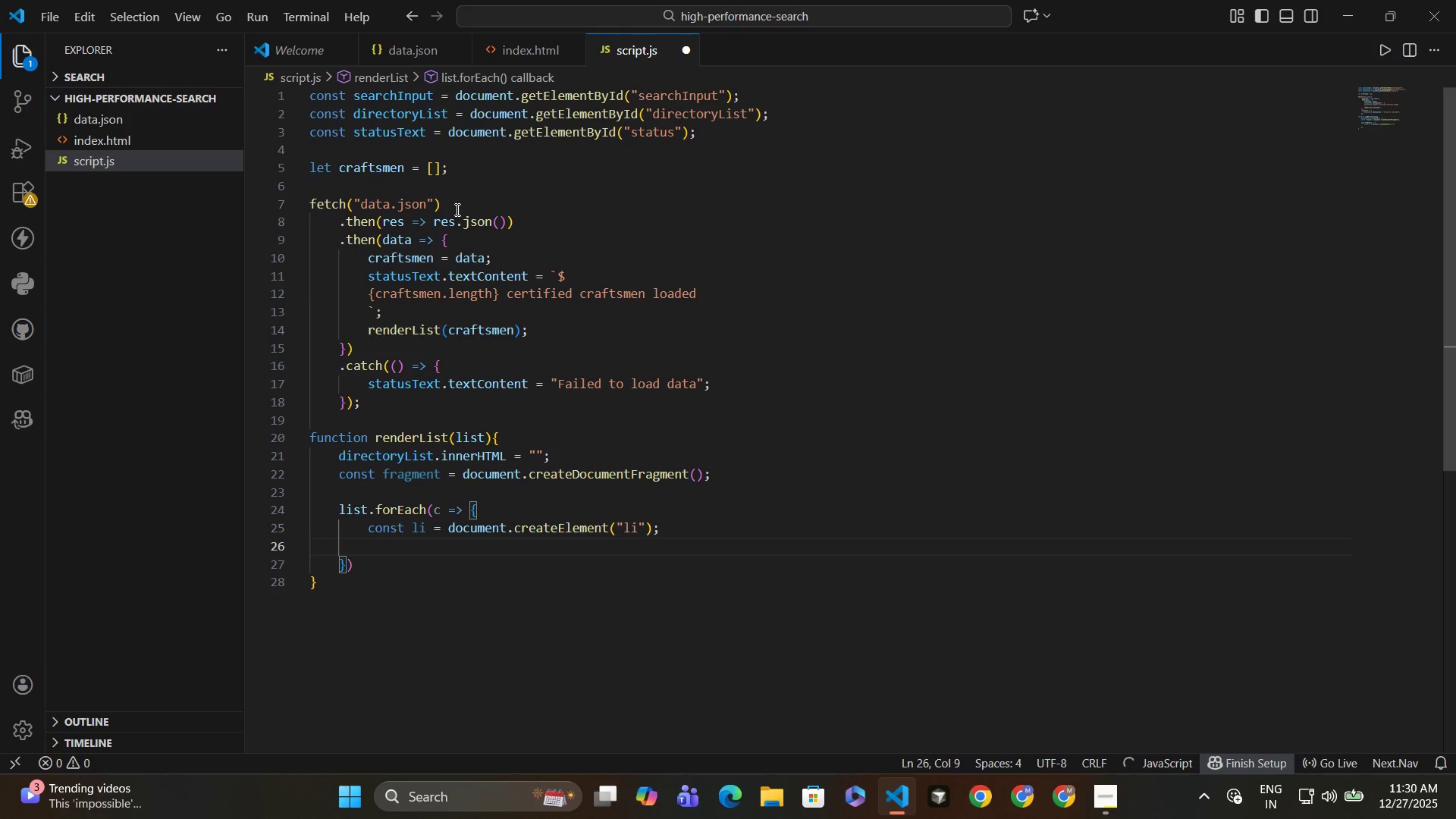 
type(li.innerHTML = )
key(Tab)
key(Backspace)
type(`)
 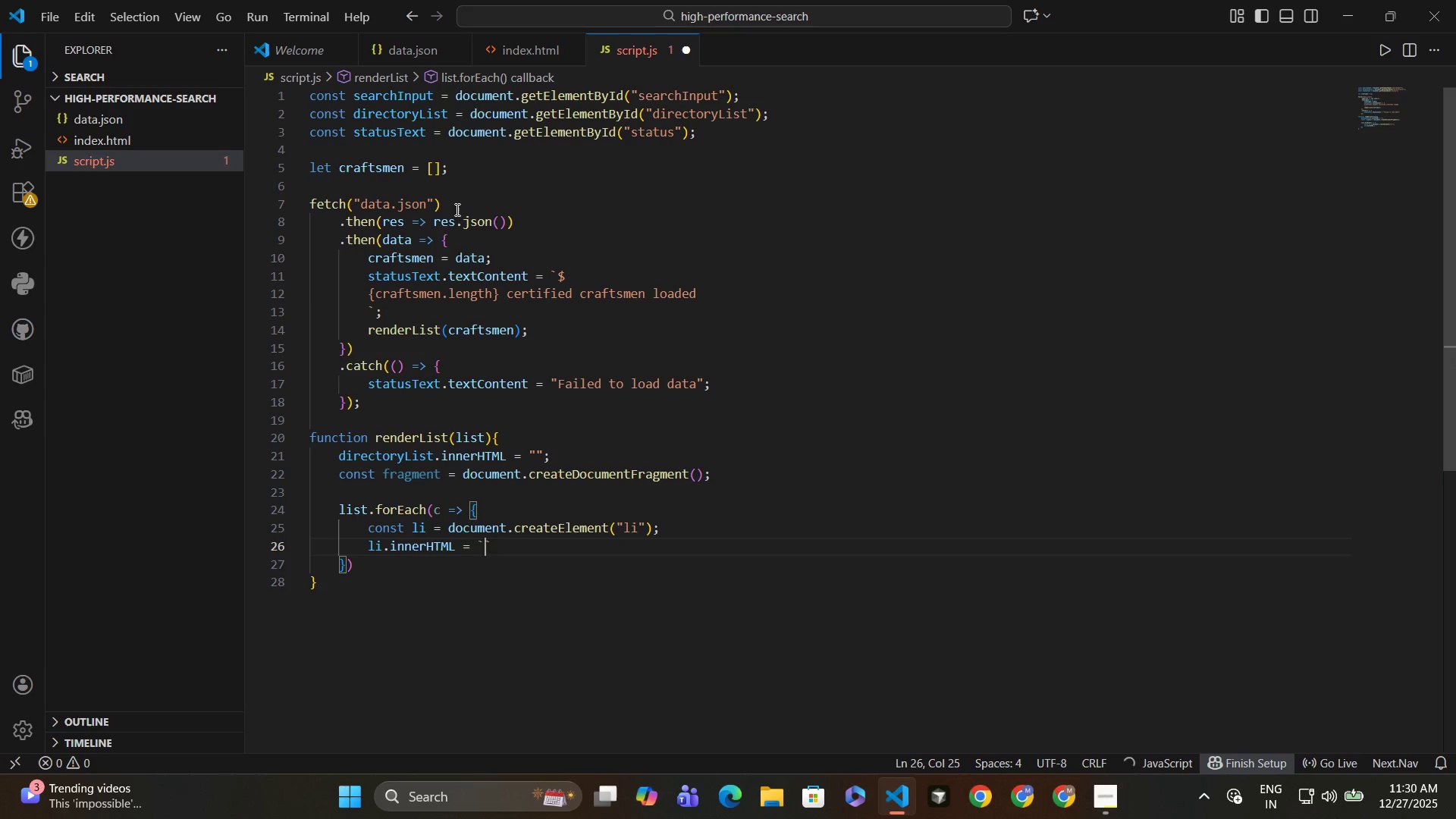 
key(Enter)
 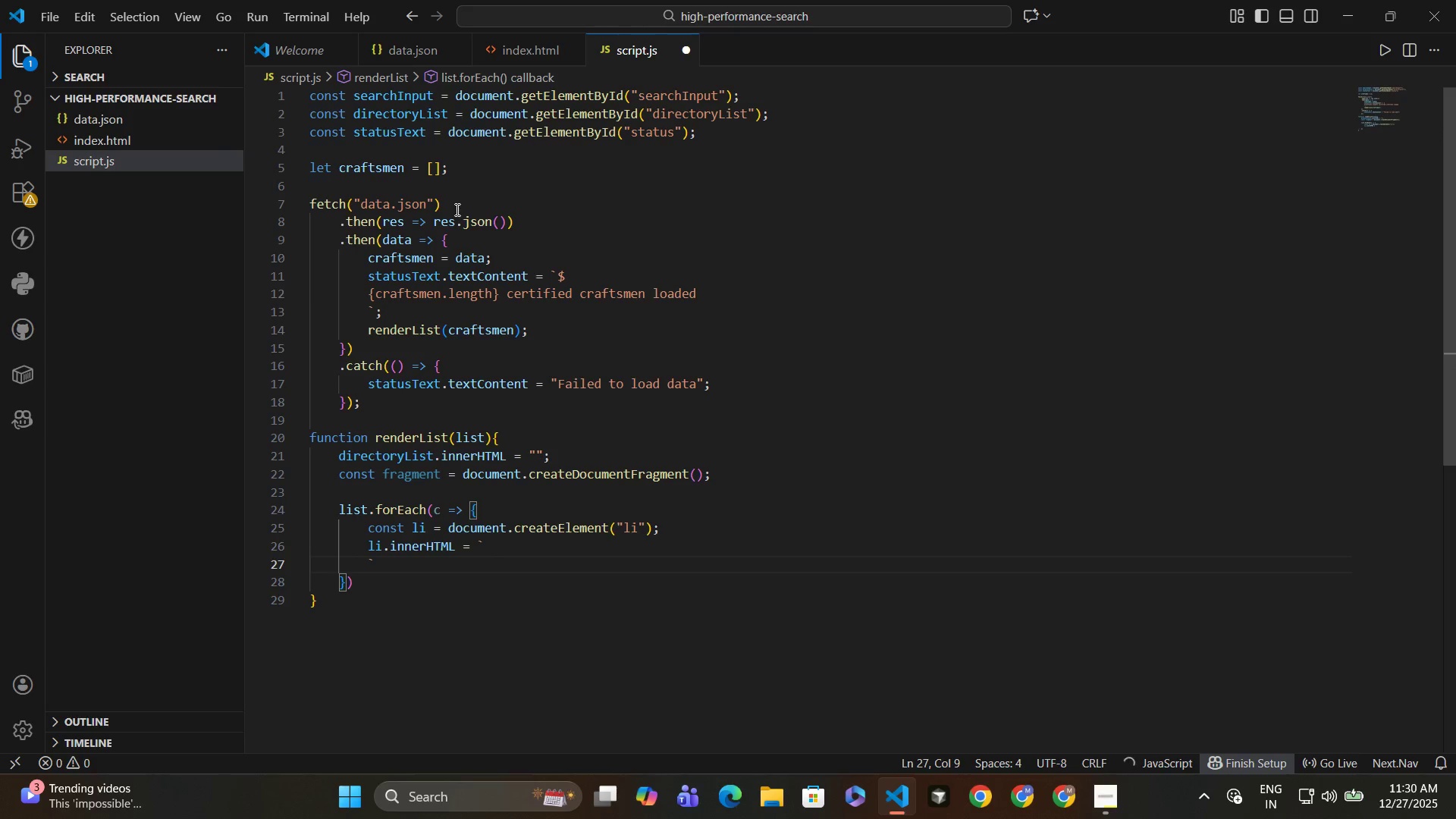 
key(Enter)
 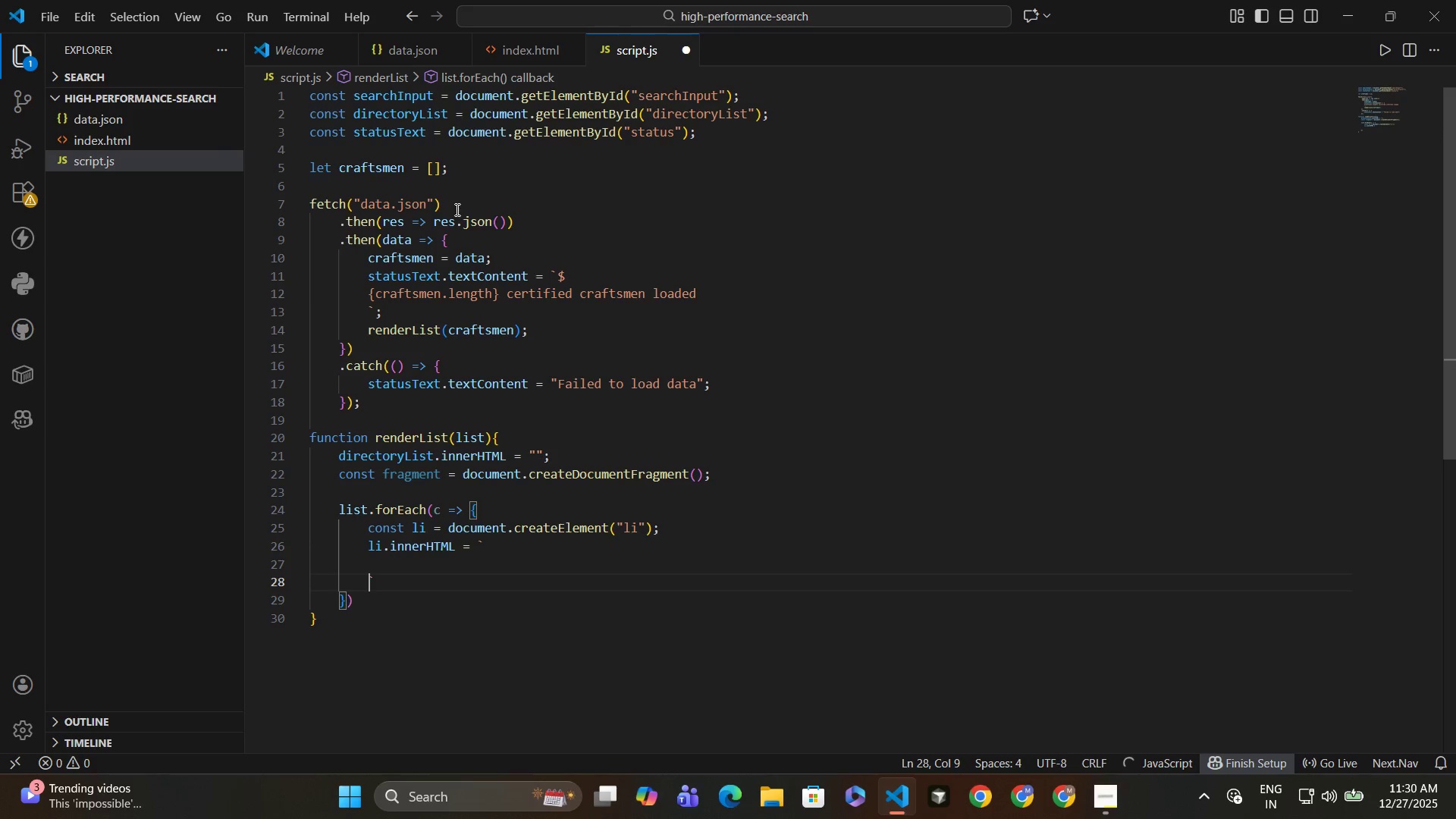 
key(ArrowUp)
 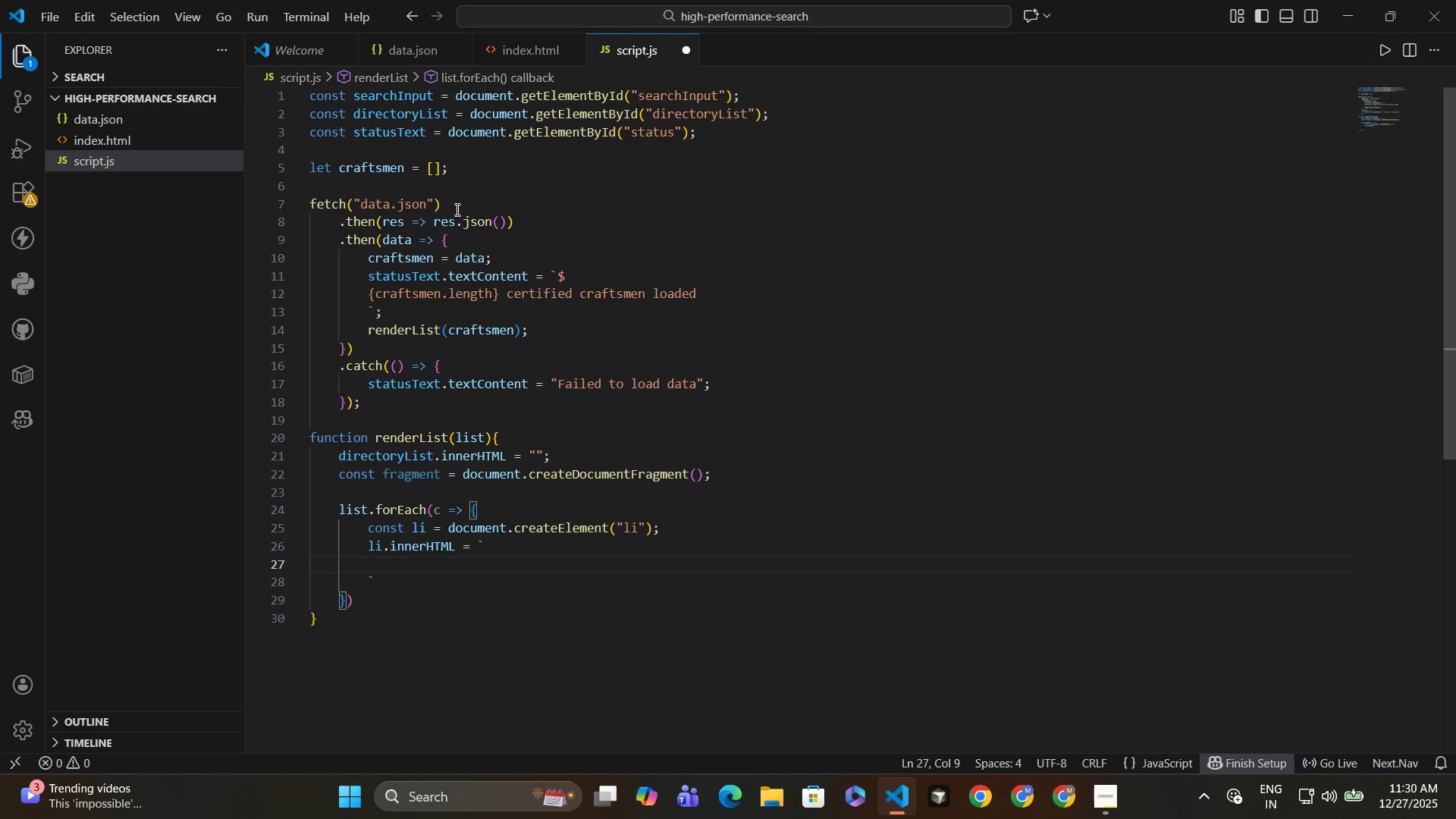 
type(<span><strong>Name:</strong> $)
 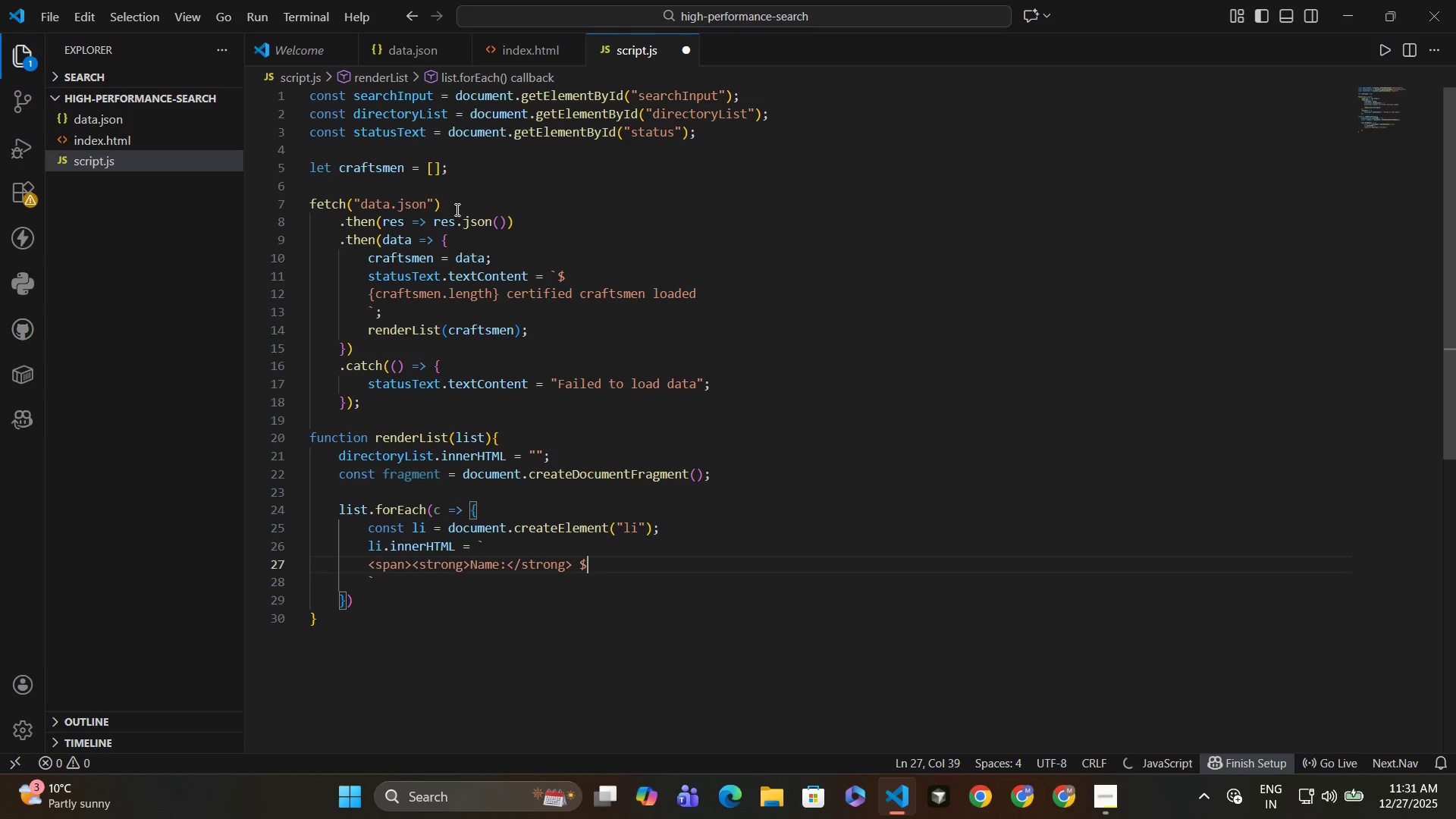 
type({c.name)
 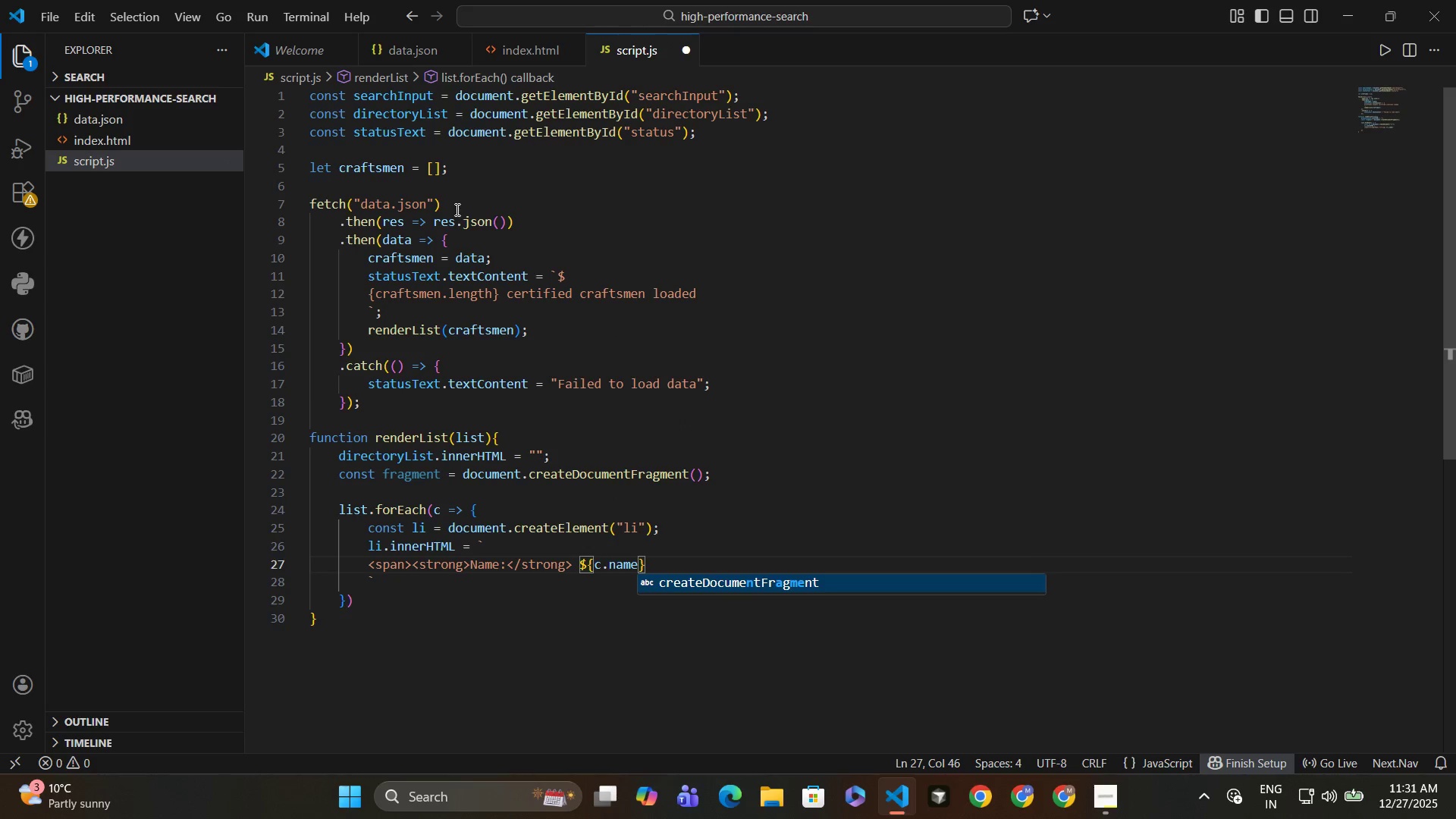 
wait(8.62)
 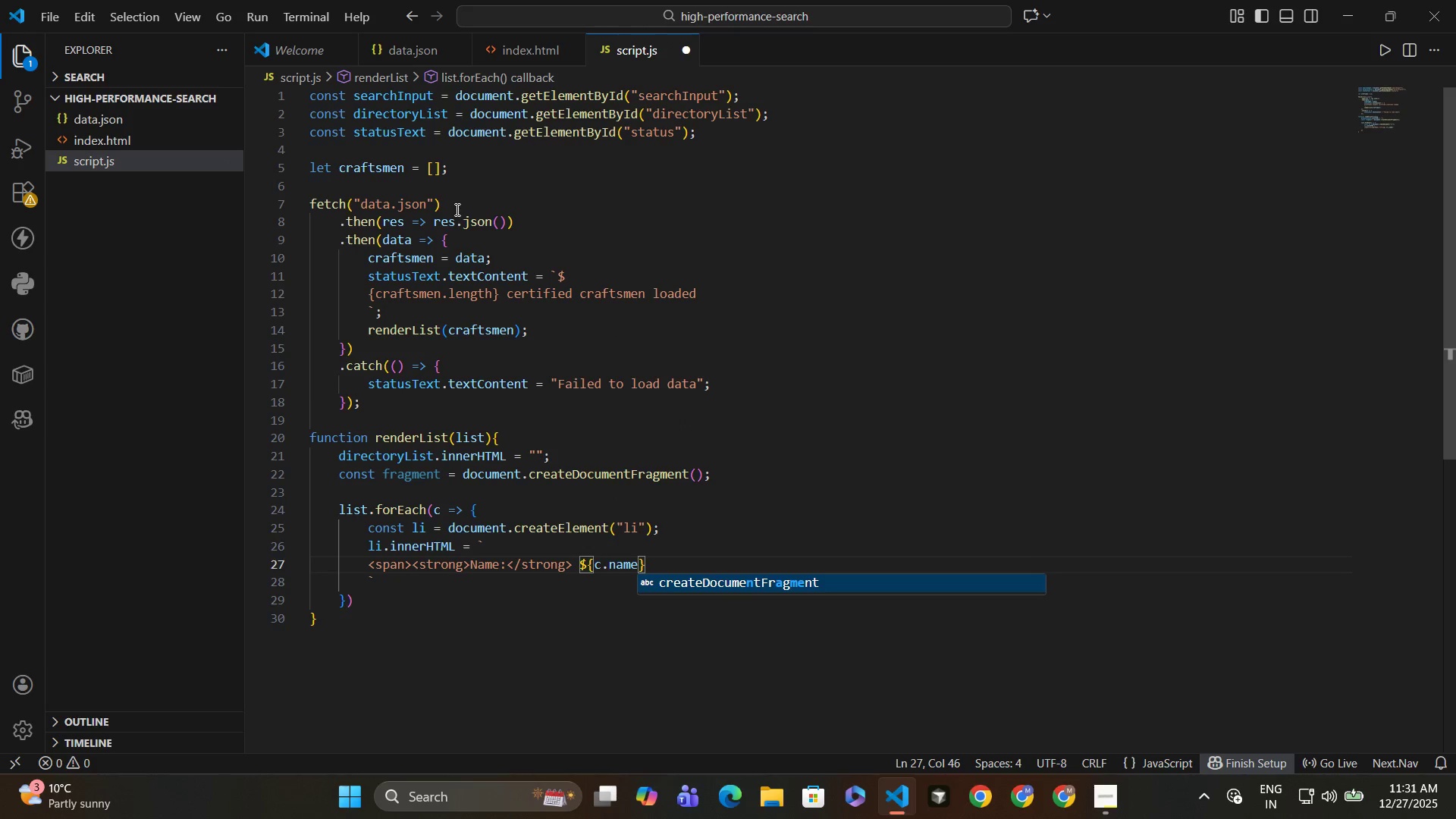 
key(ArrowRight)
 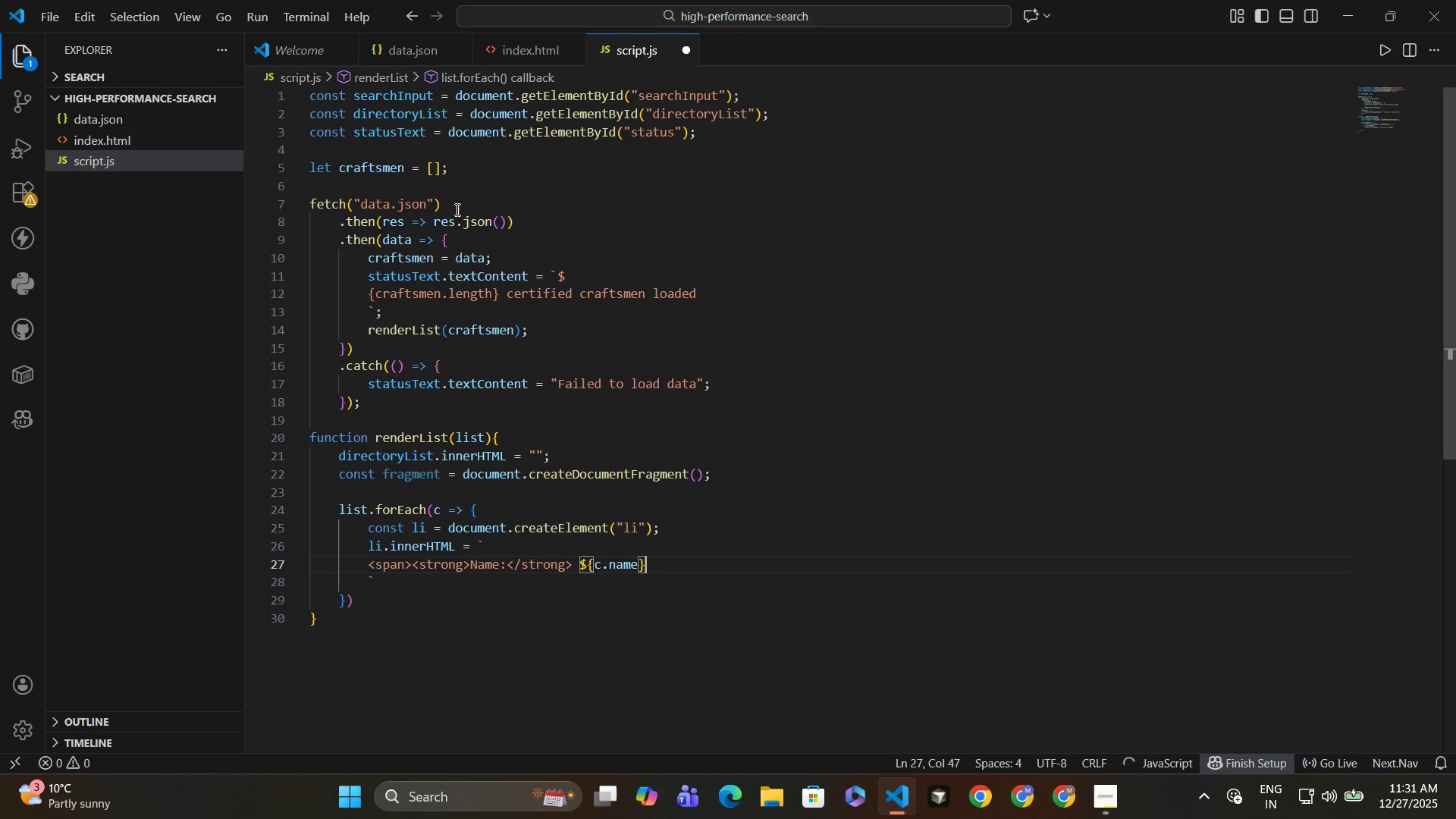 
type( </span>)
 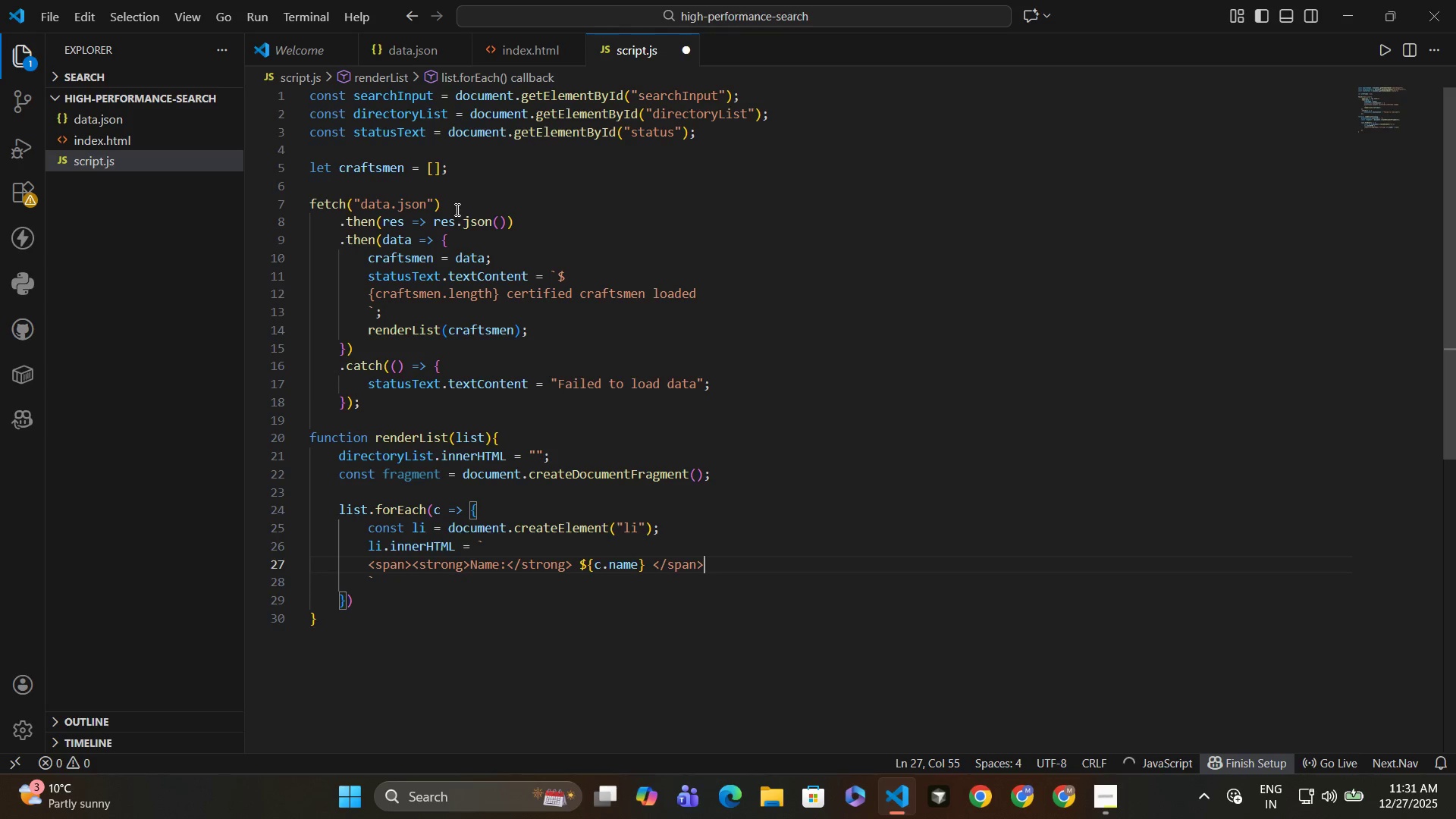 
key(Enter)
 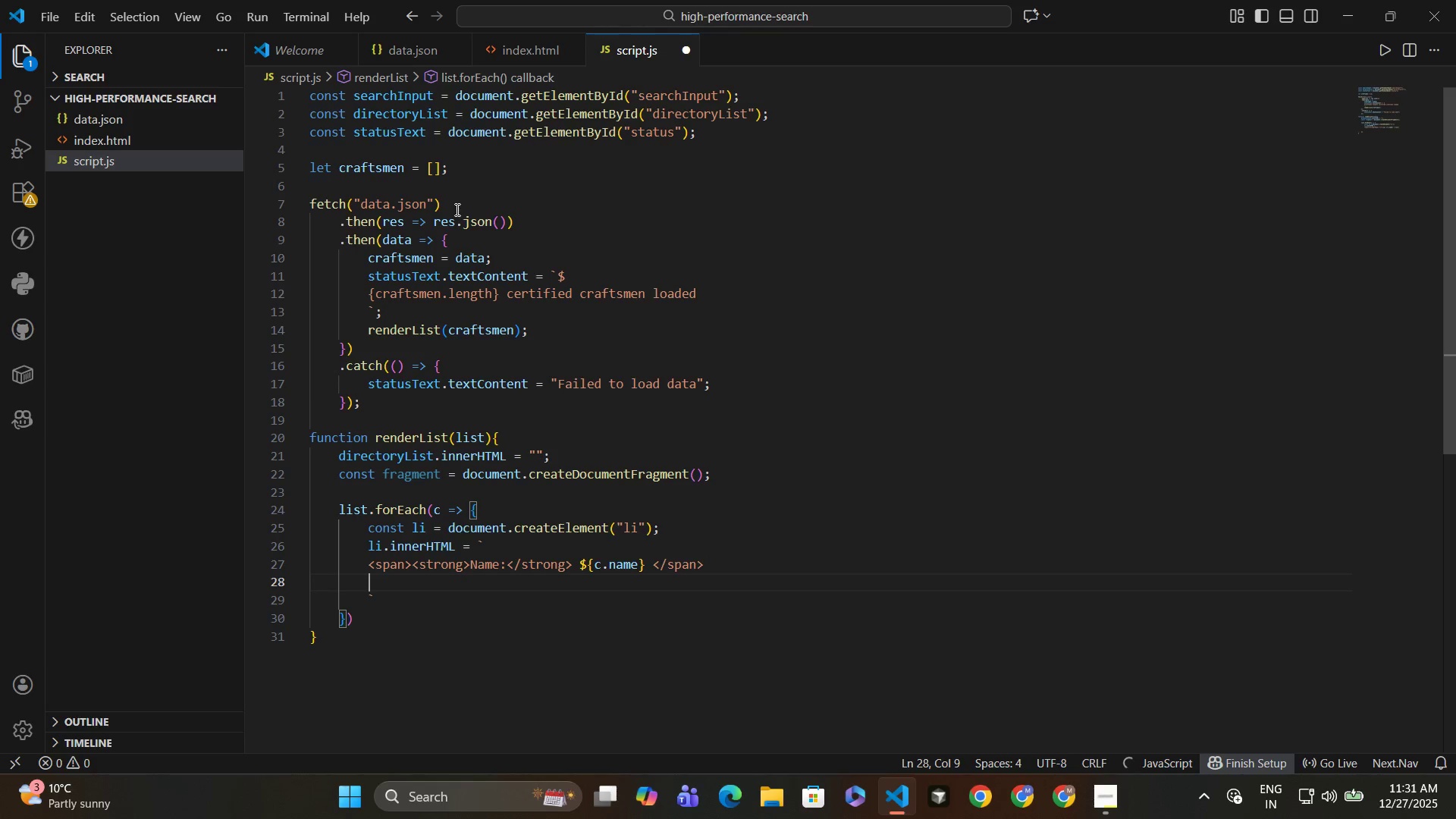 
type(<span><strong>)
 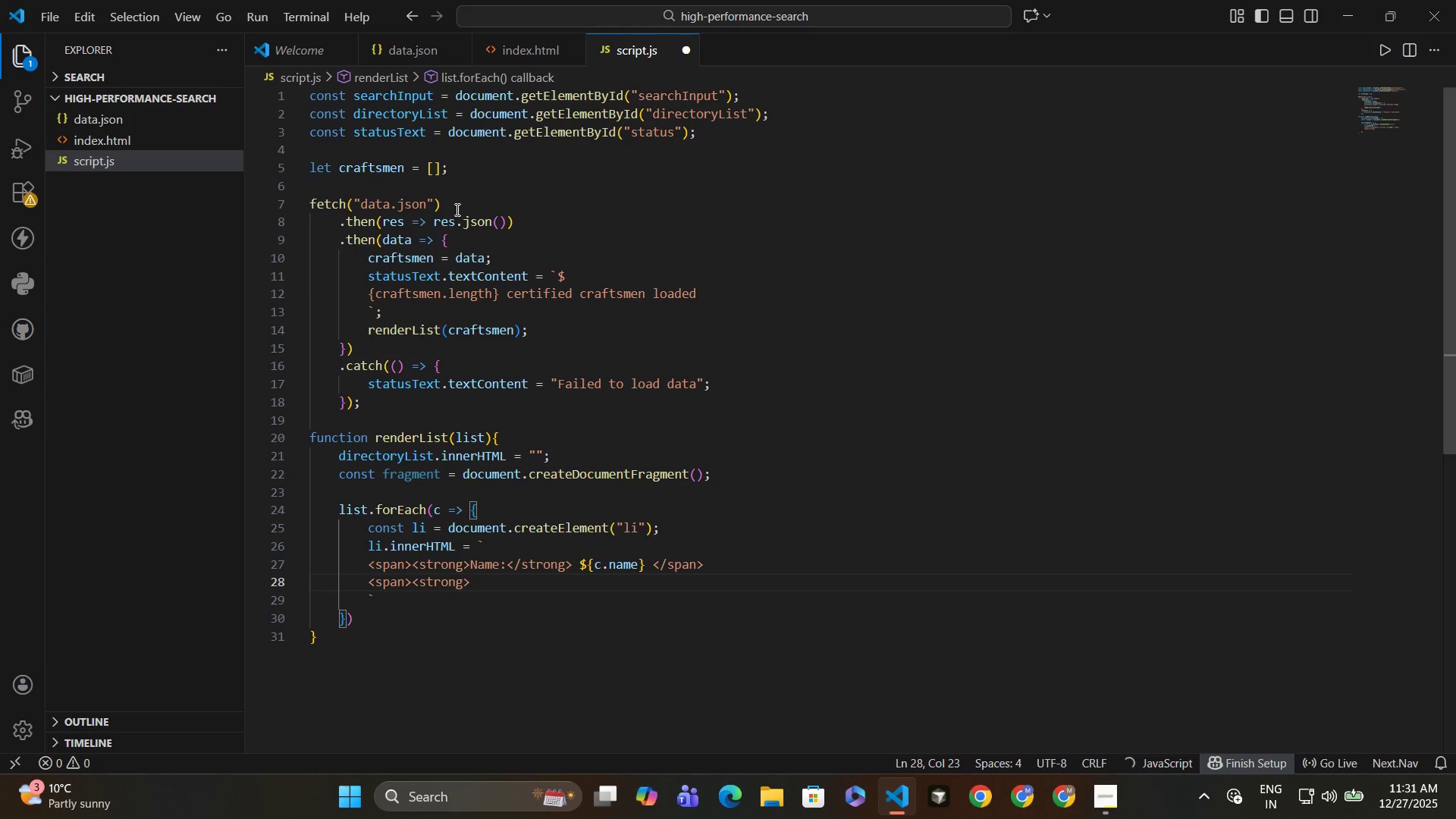 
left_click([1106, 783])